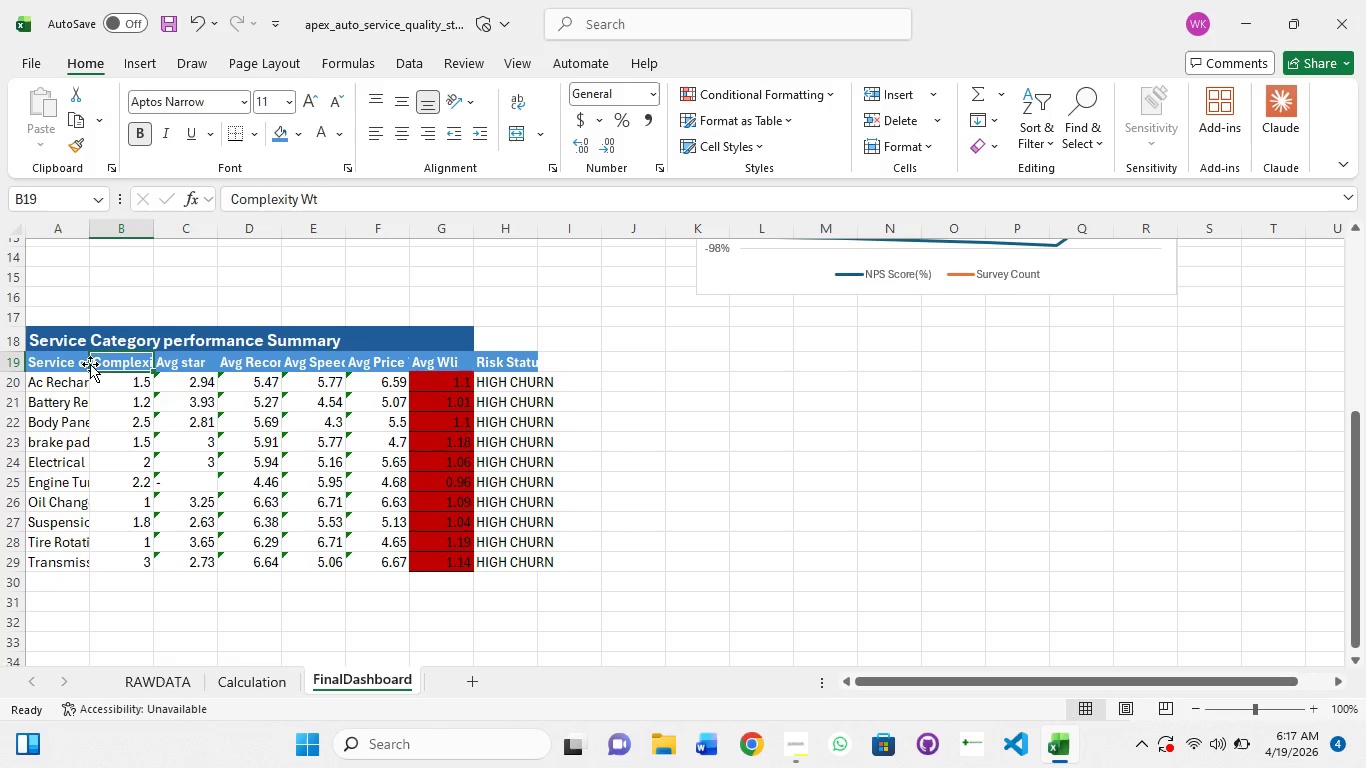 
left_click([90, 364])
 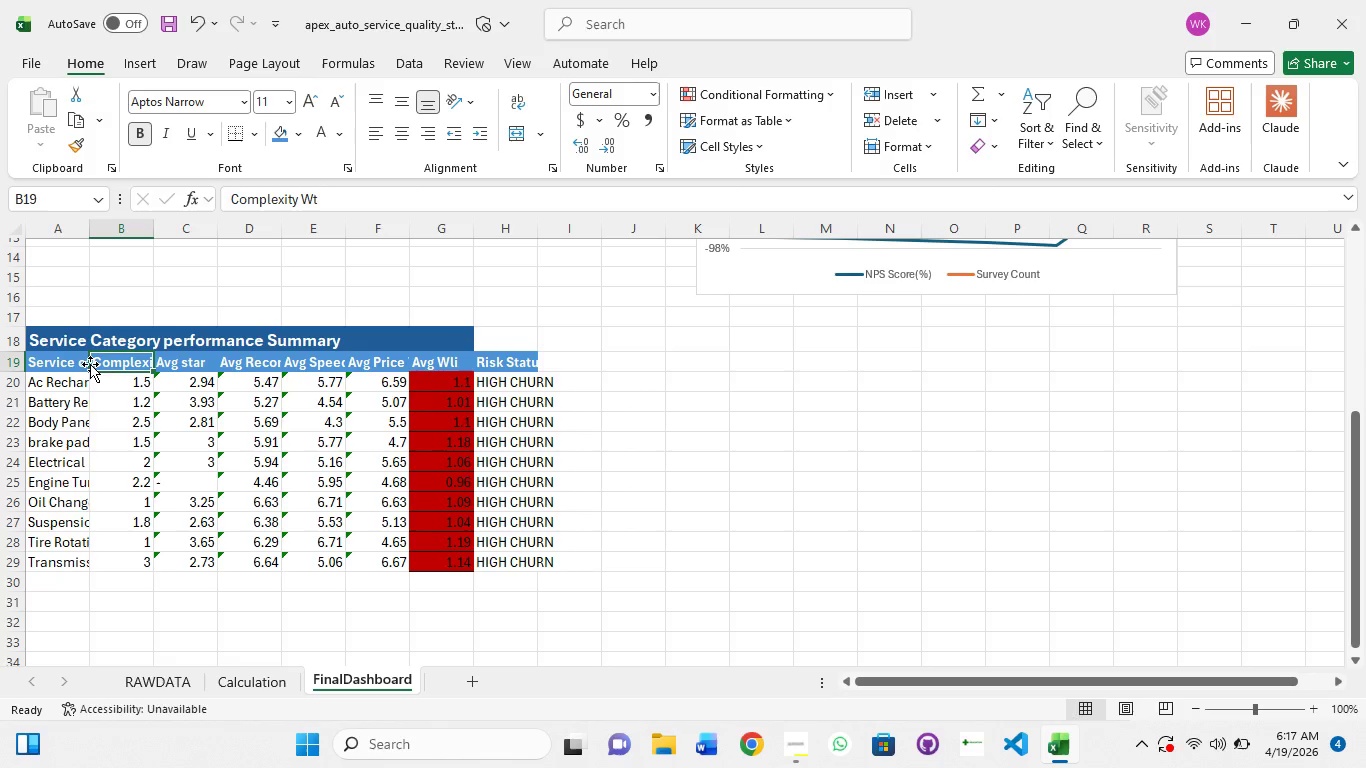 
left_click([90, 364])
 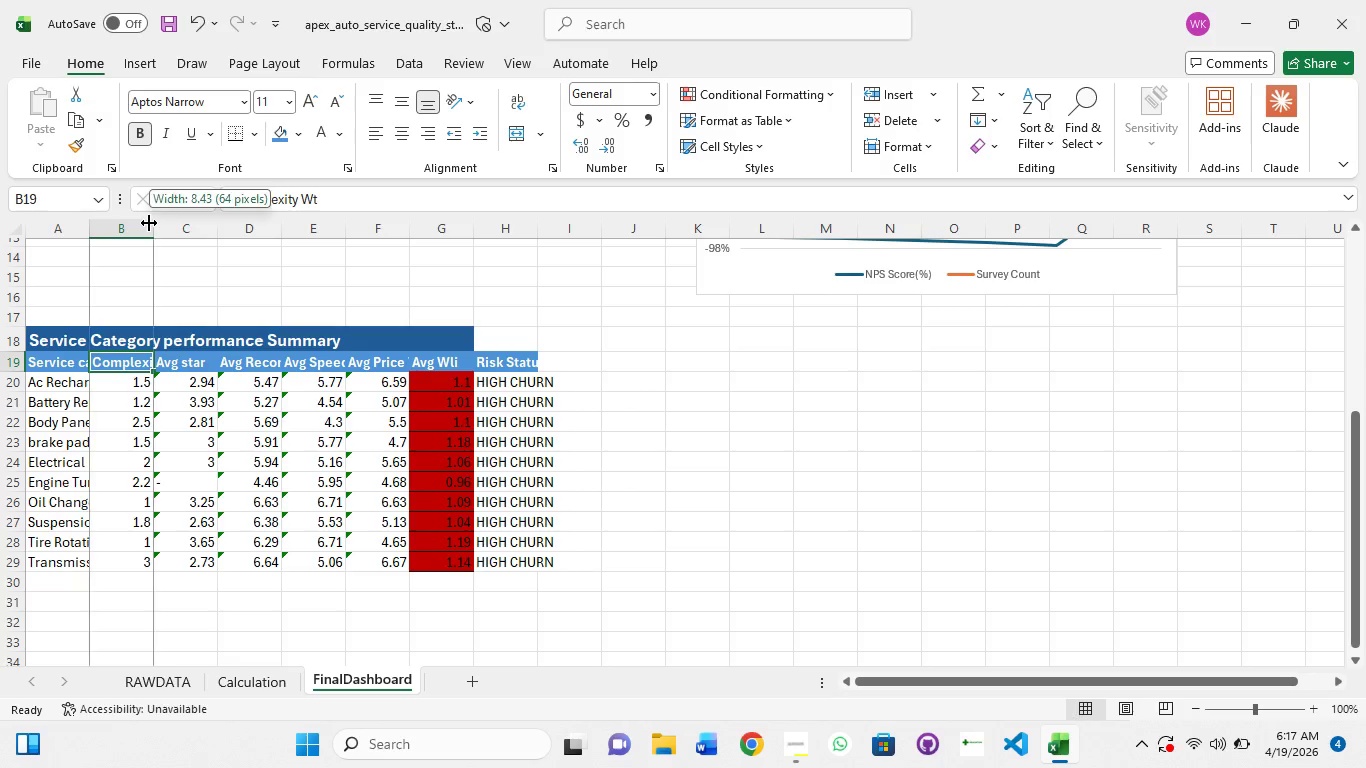 
double_click([149, 223])
 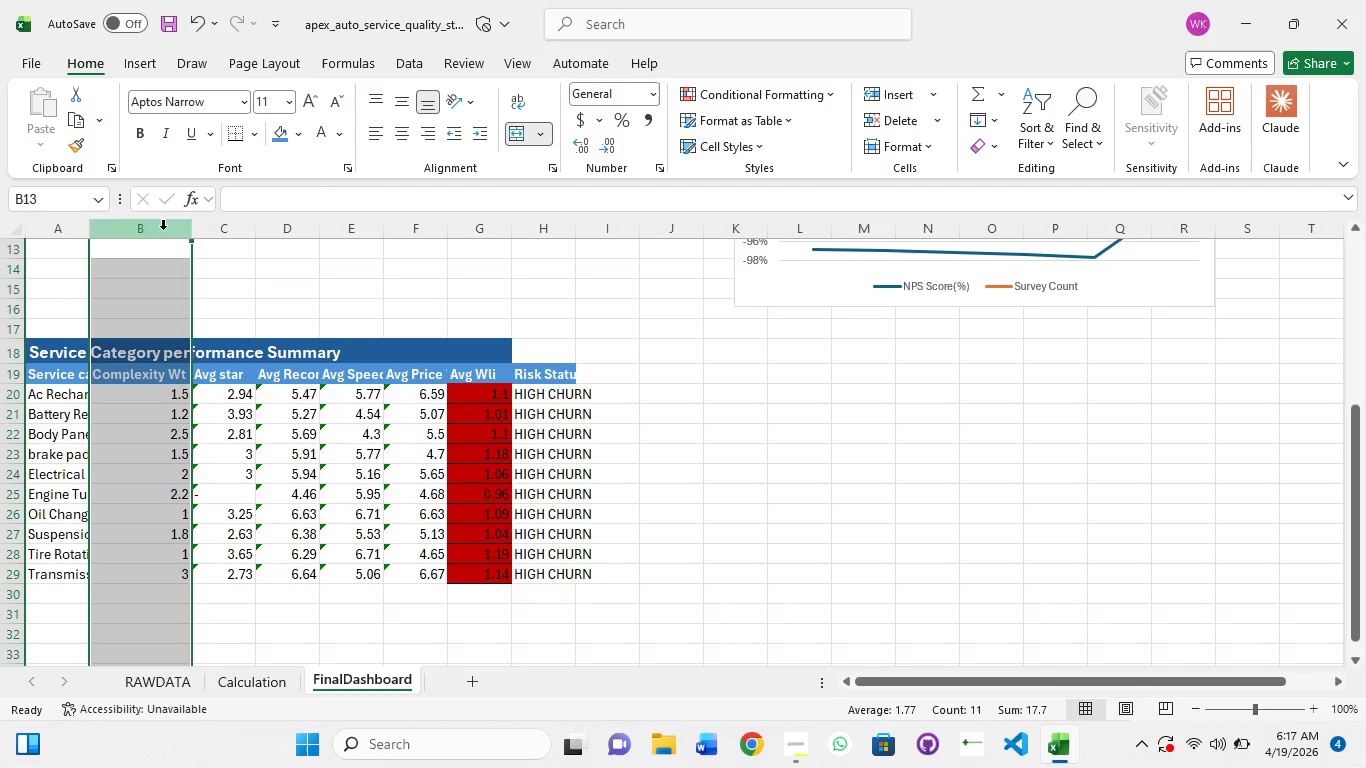 
triple_click([149, 223])
 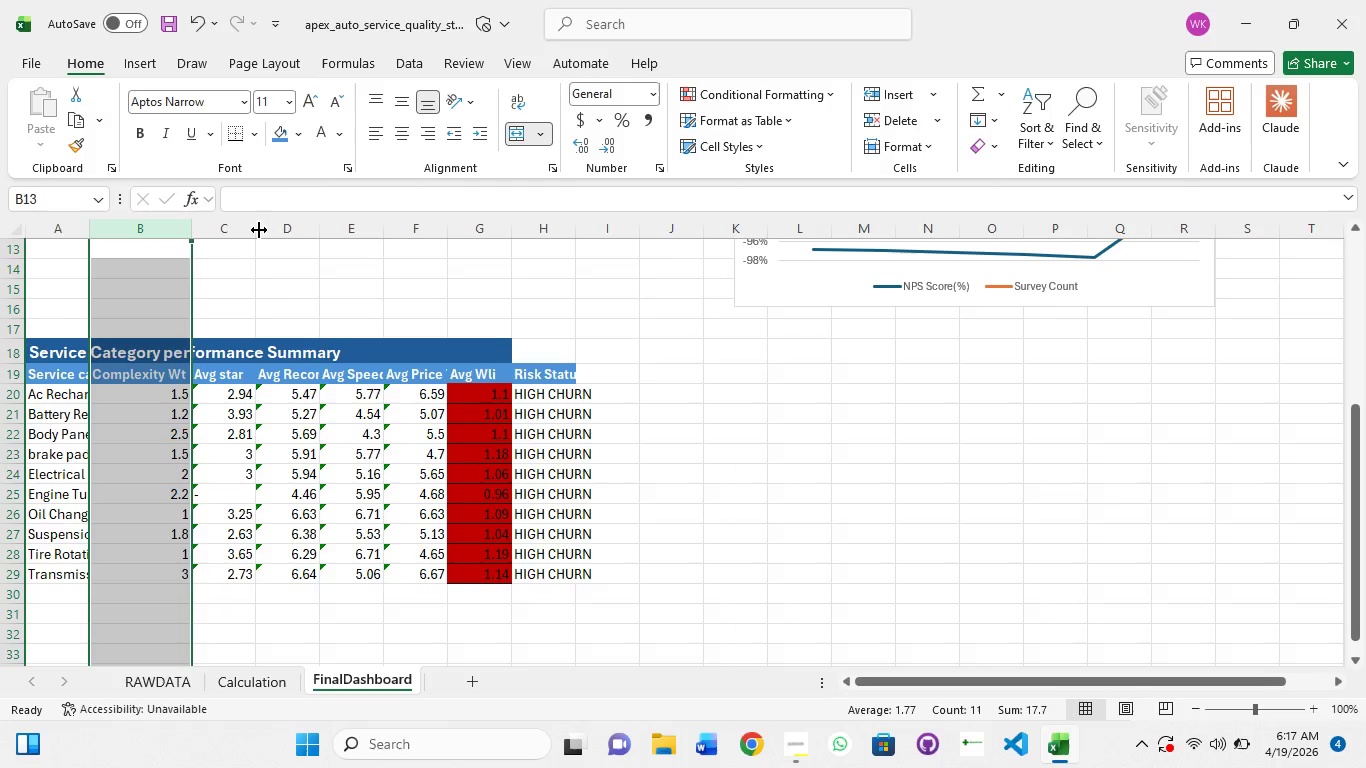 
double_click([259, 230])
 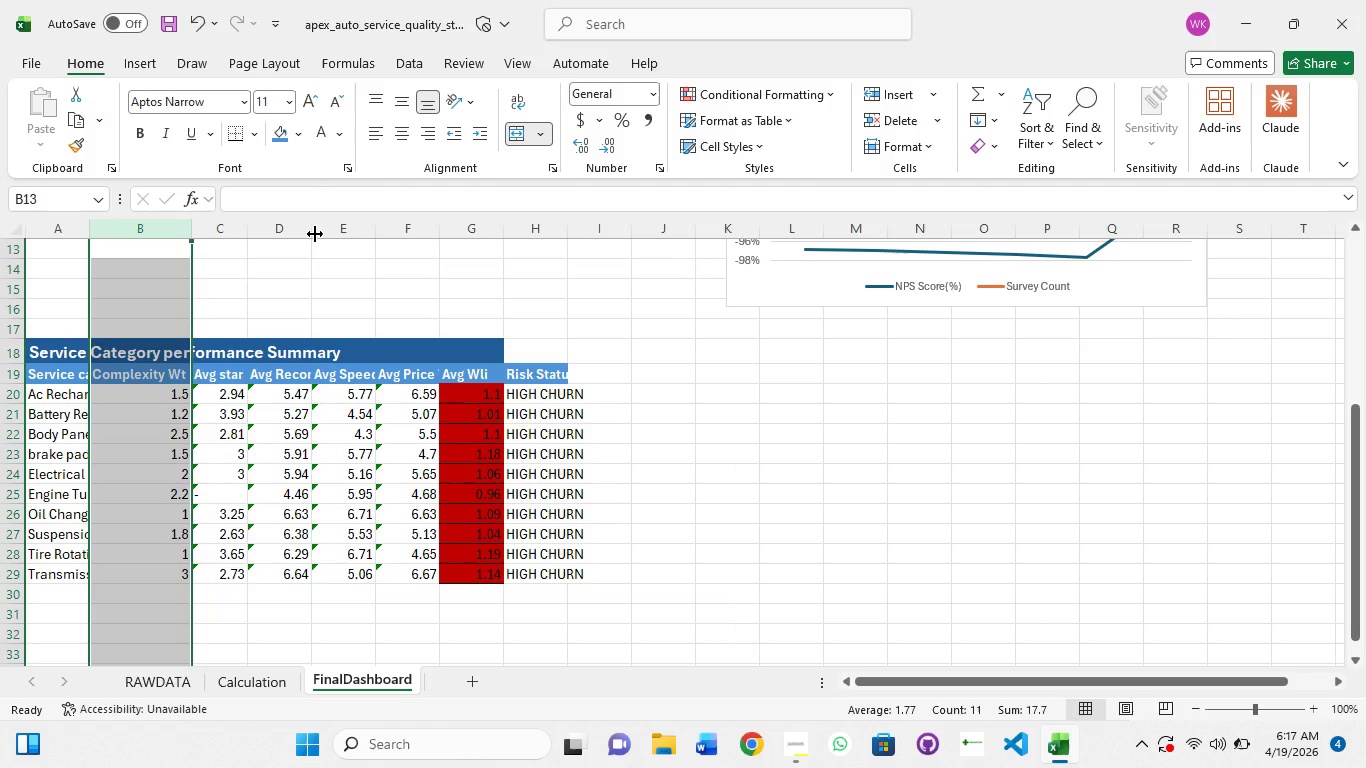 
double_click([315, 234])
 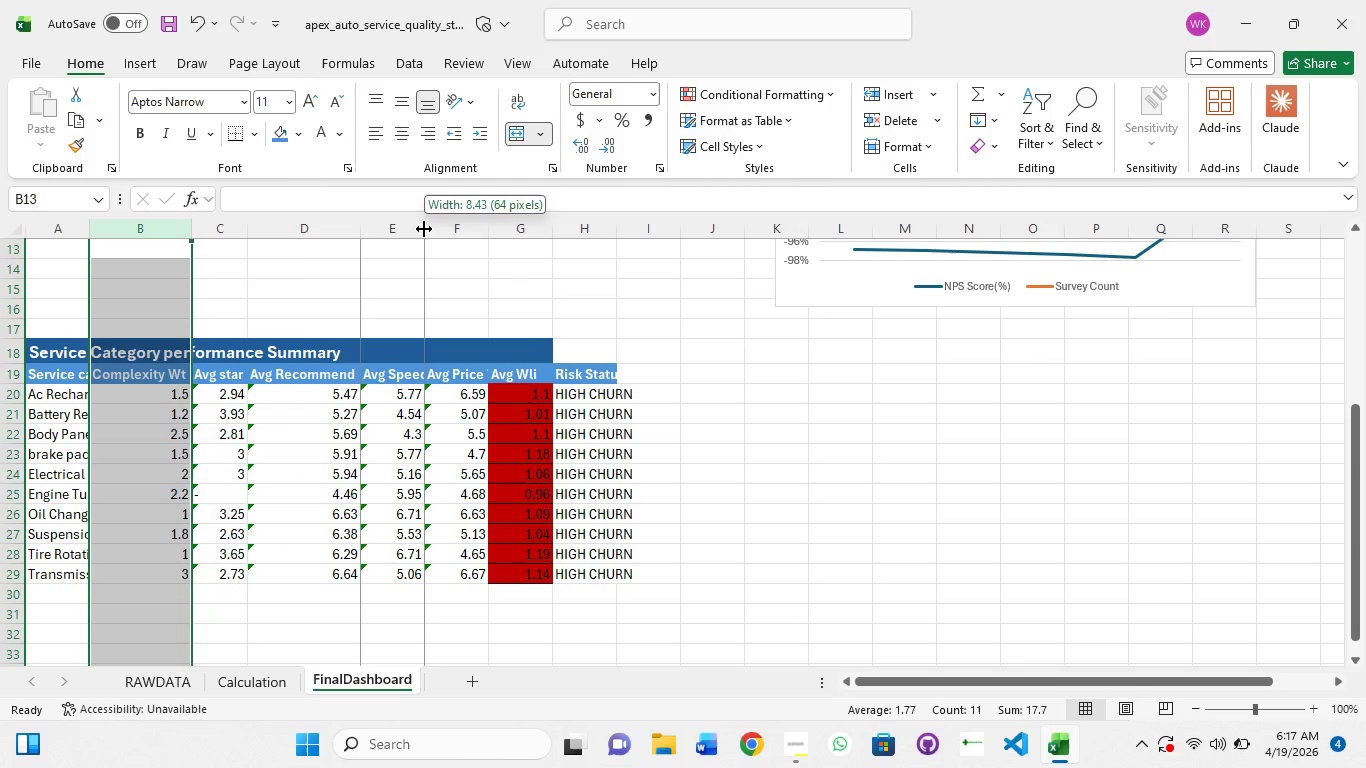 
double_click([424, 229])
 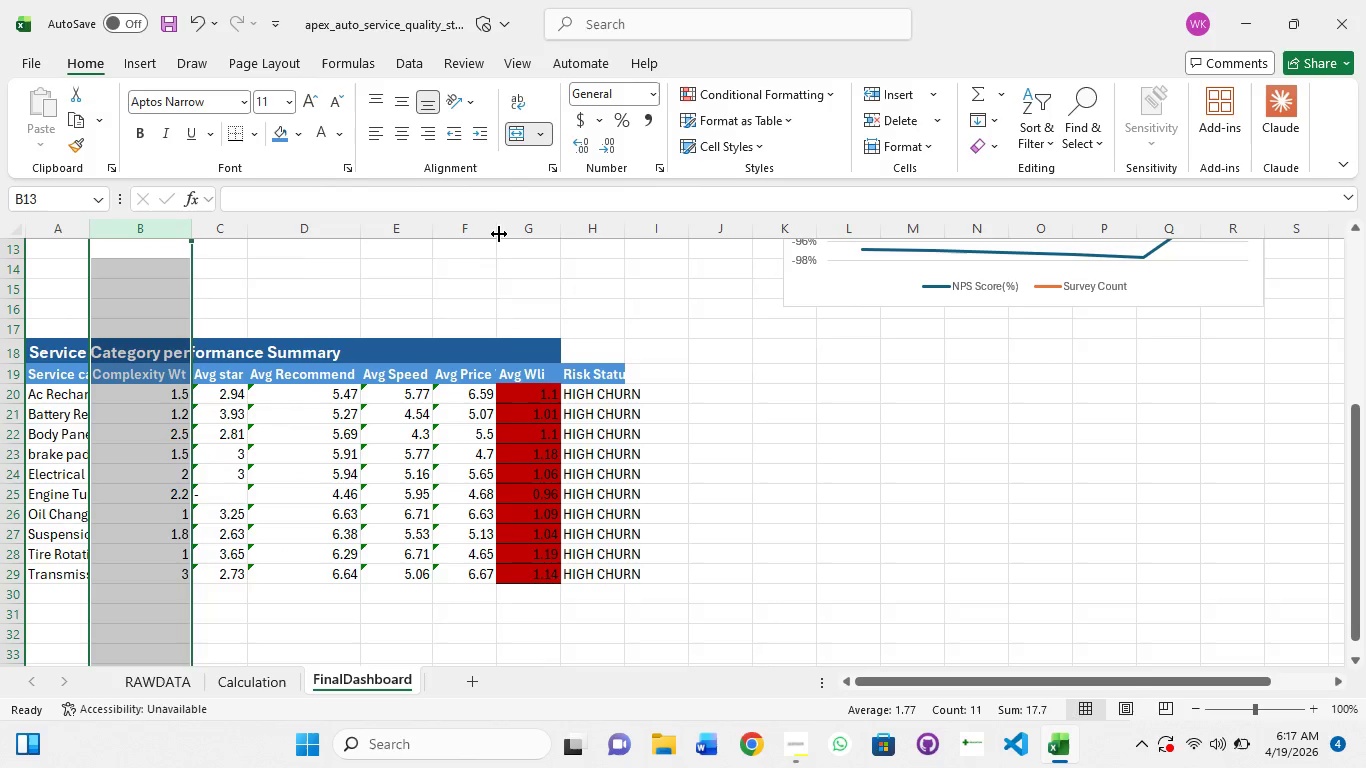 
double_click([499, 234])
 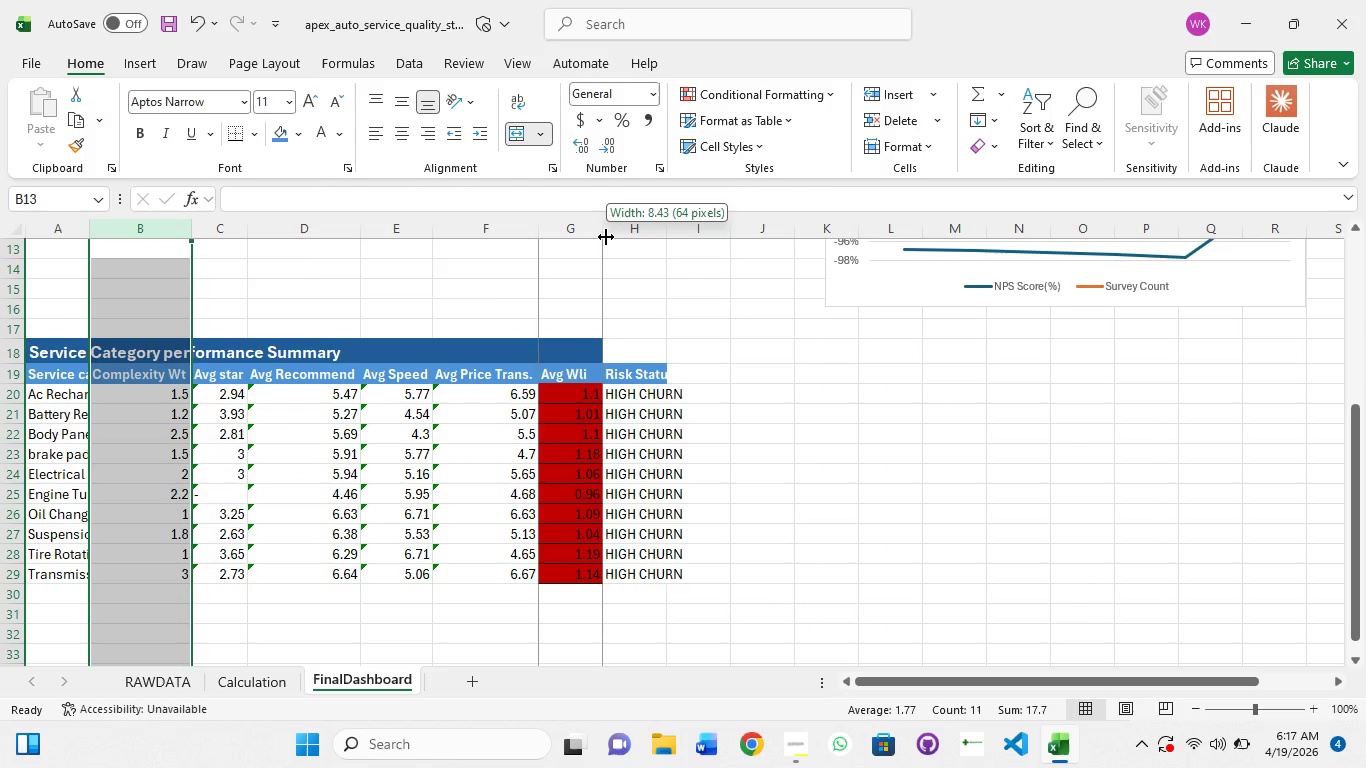 
double_click([606, 237])
 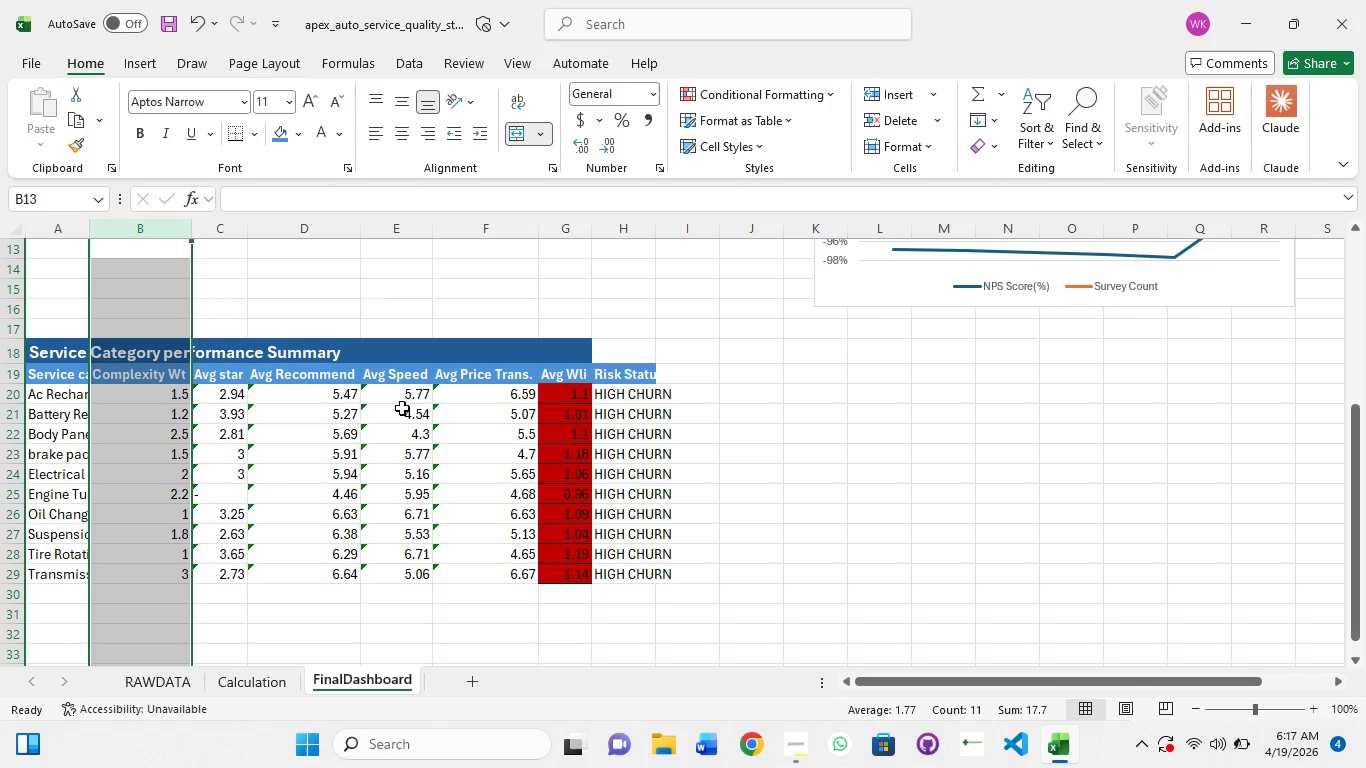 
left_click([401, 401])
 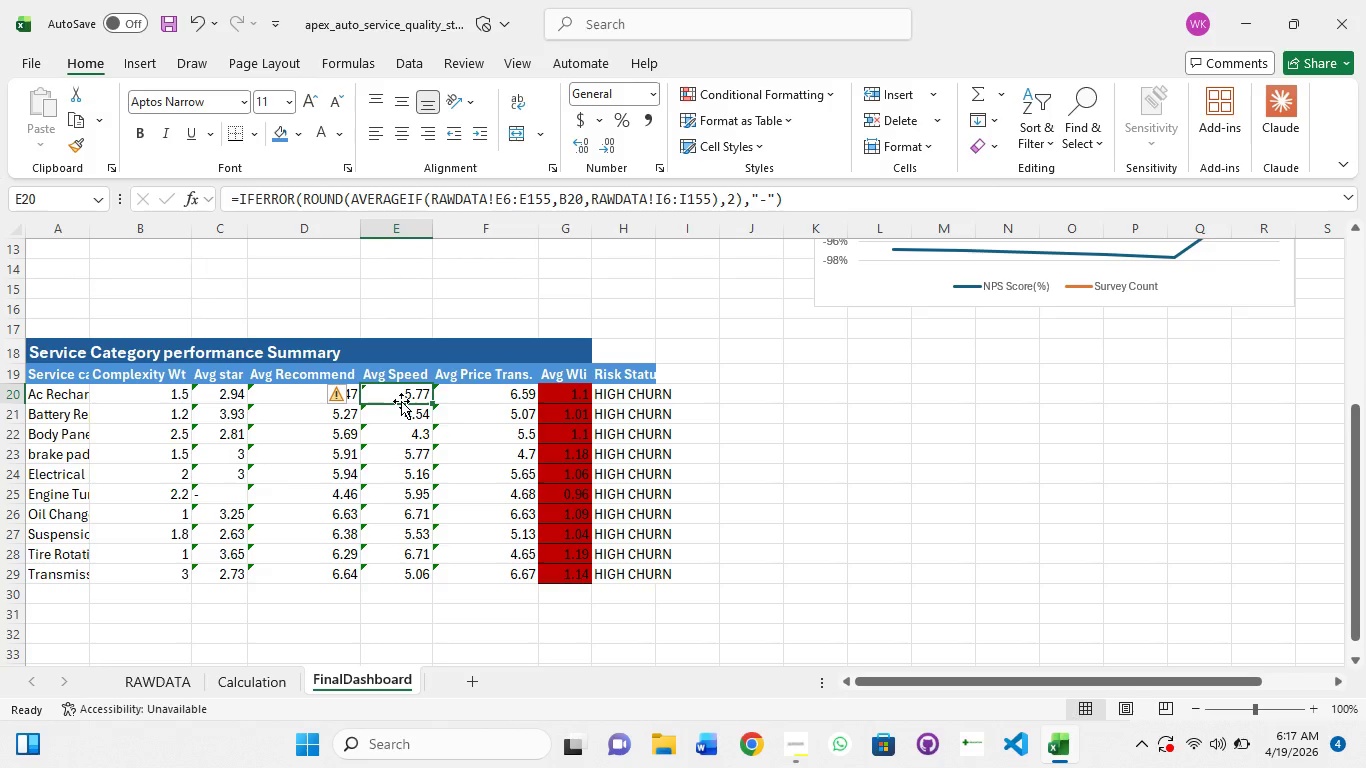 
key(Control+Z)
 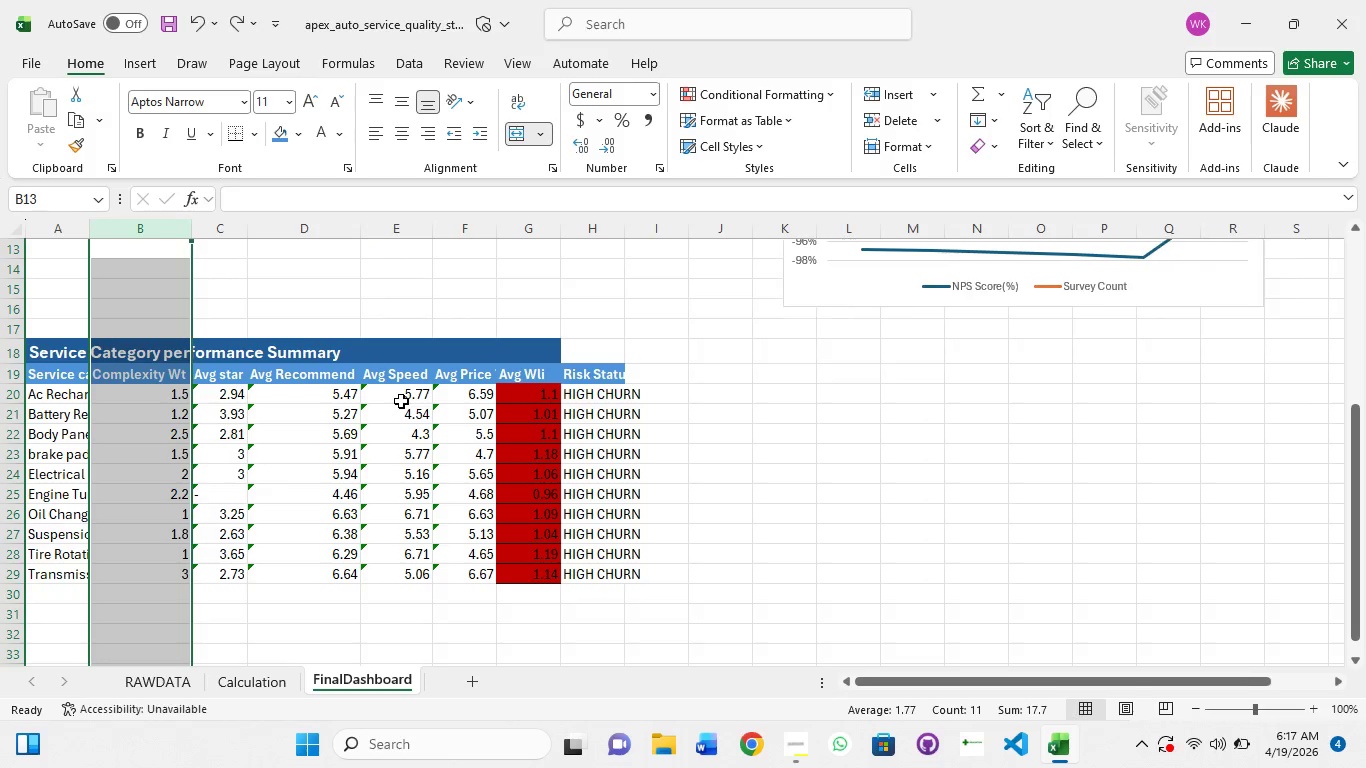 
key(Control+Z)
 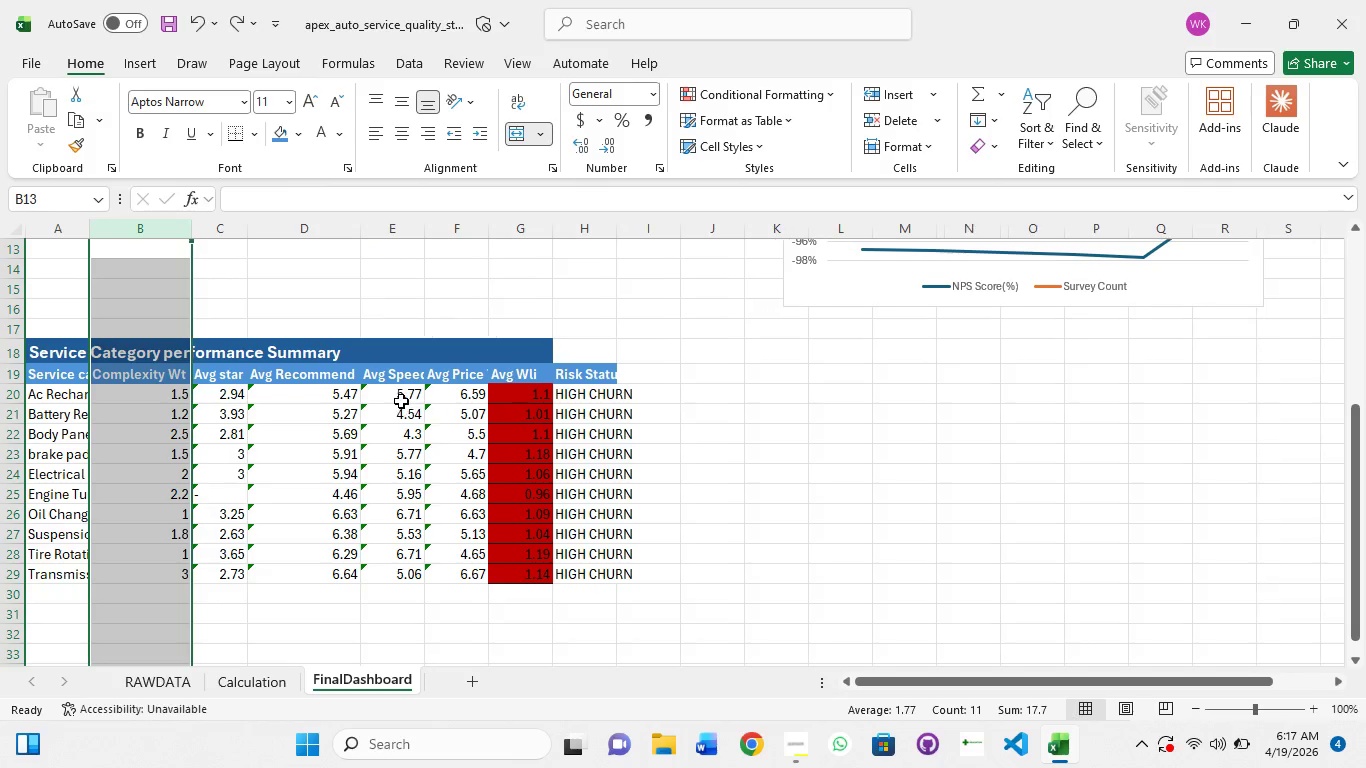 
key(Control+Z)
 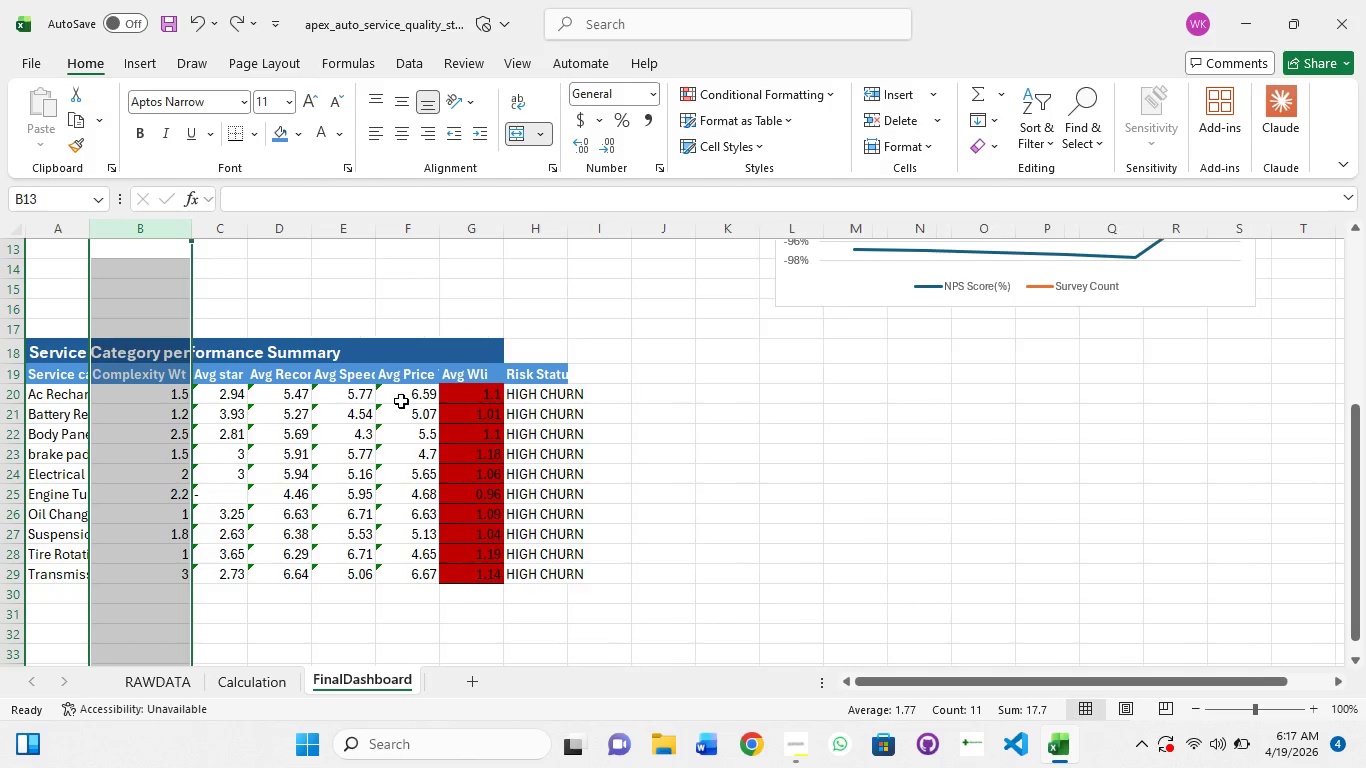 
key(Control+Z)
 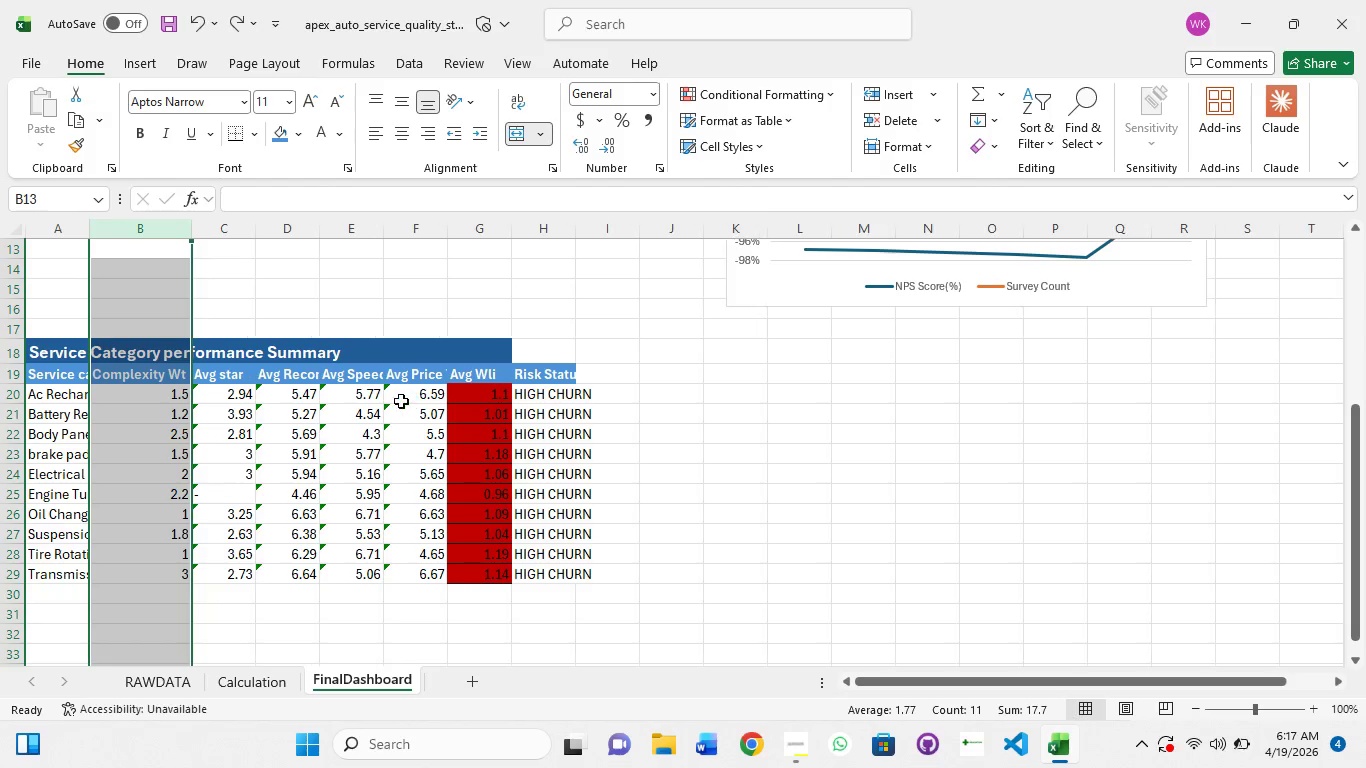 
key(Control+Z)
 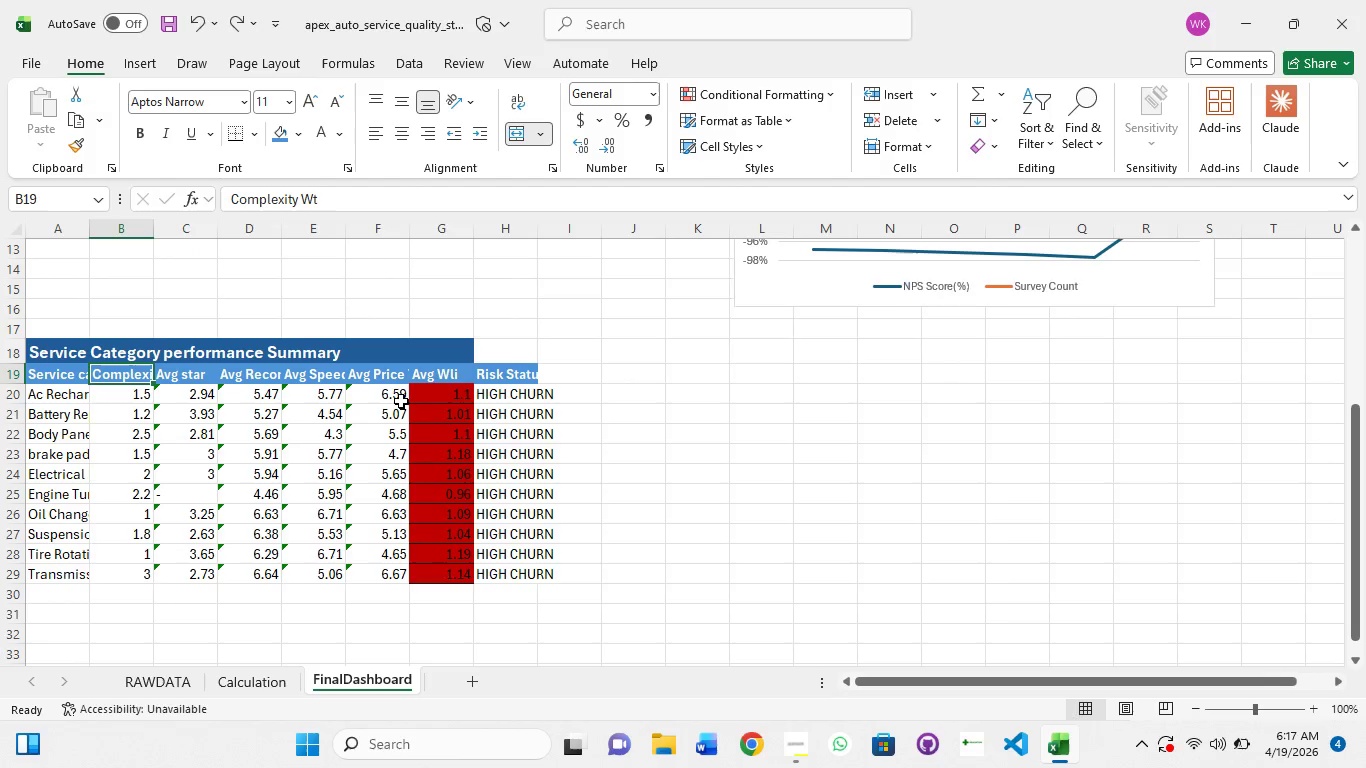 
key(Control+Z)
 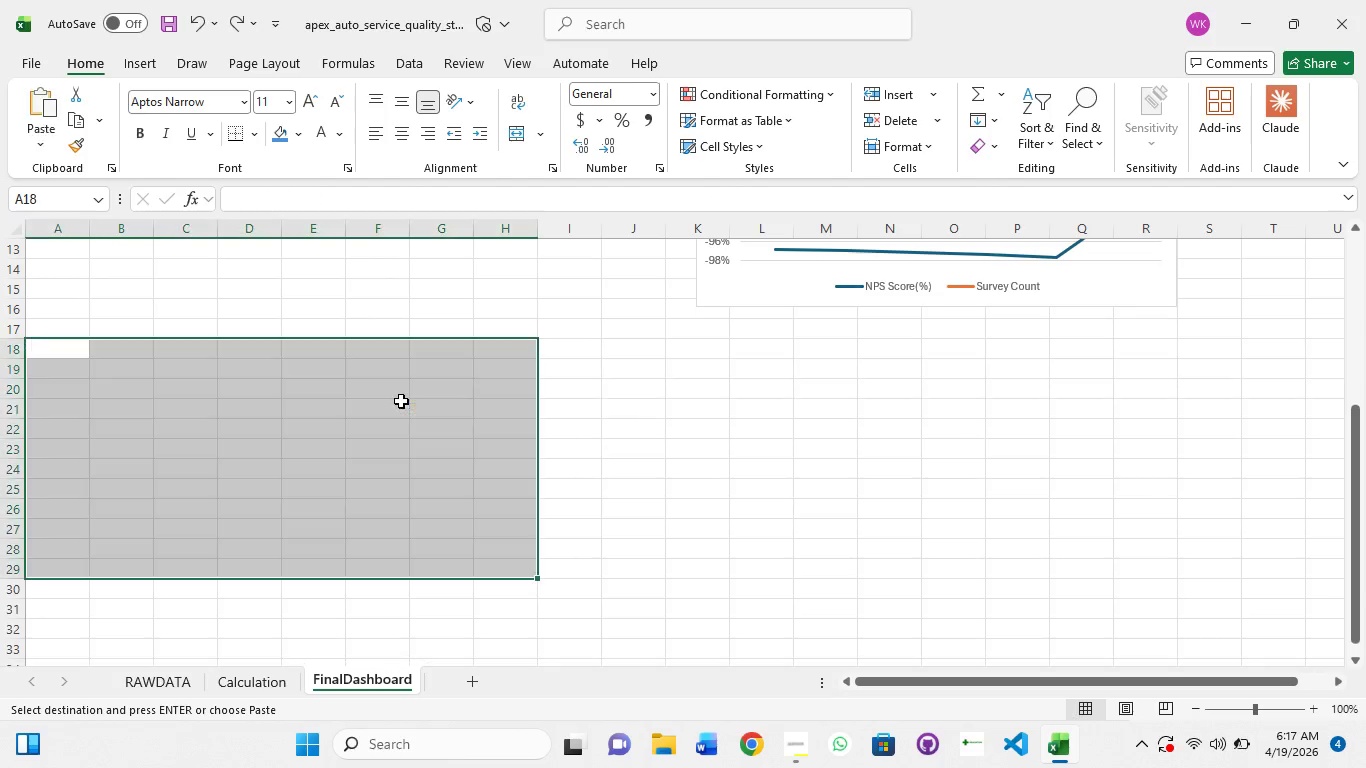 
key(Control+Z)
 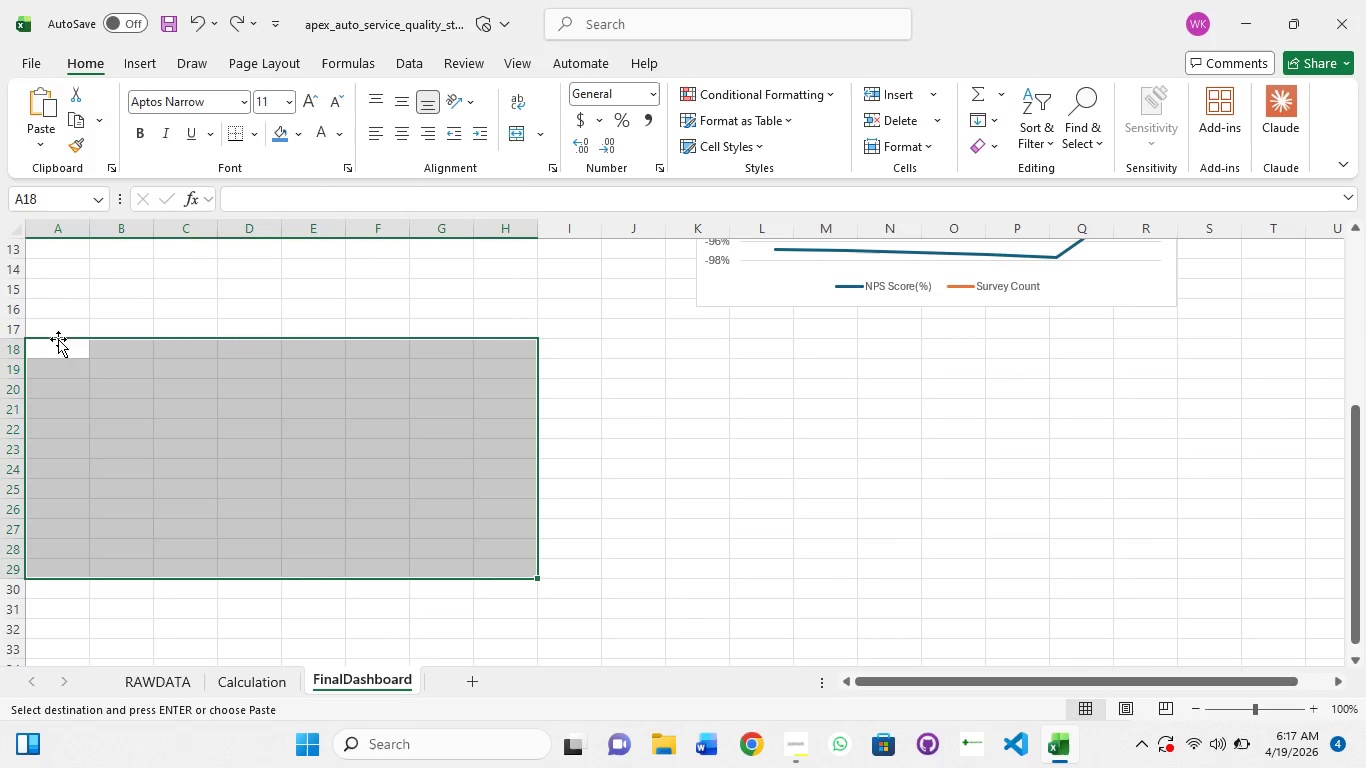 
left_click([58, 344])
 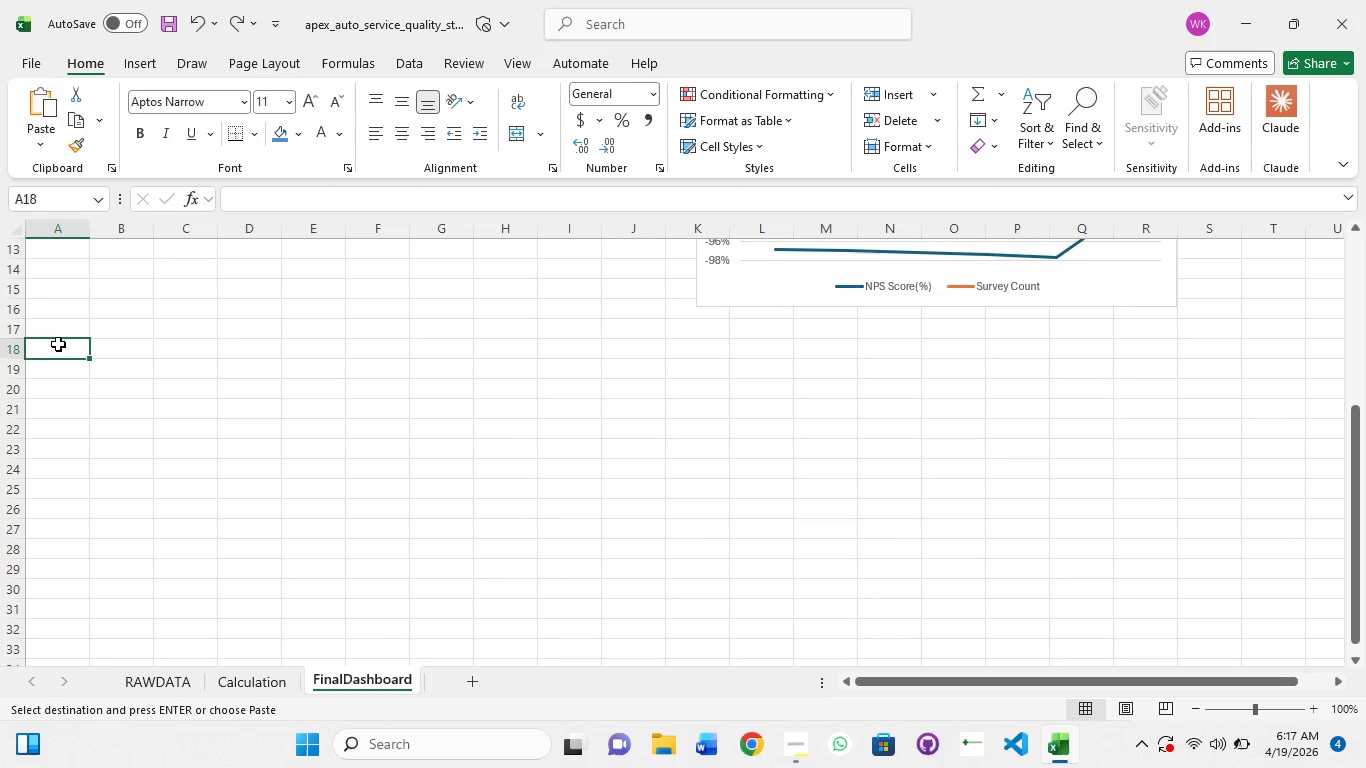 
type(-CL)
key(Backspace)
key(Backspace)
key(Backspace)
type(=CALCULATION)
 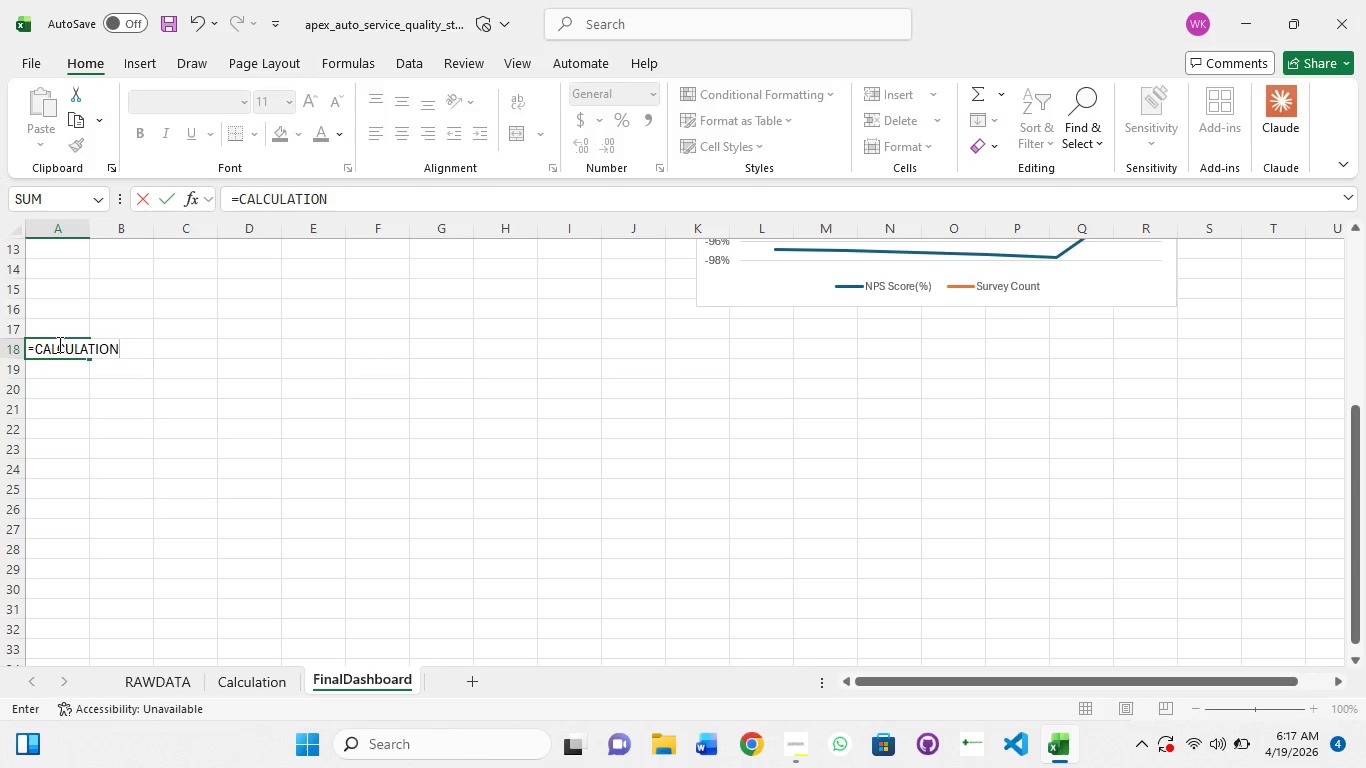 
hold_key(key=Enter, duration=0.88)
 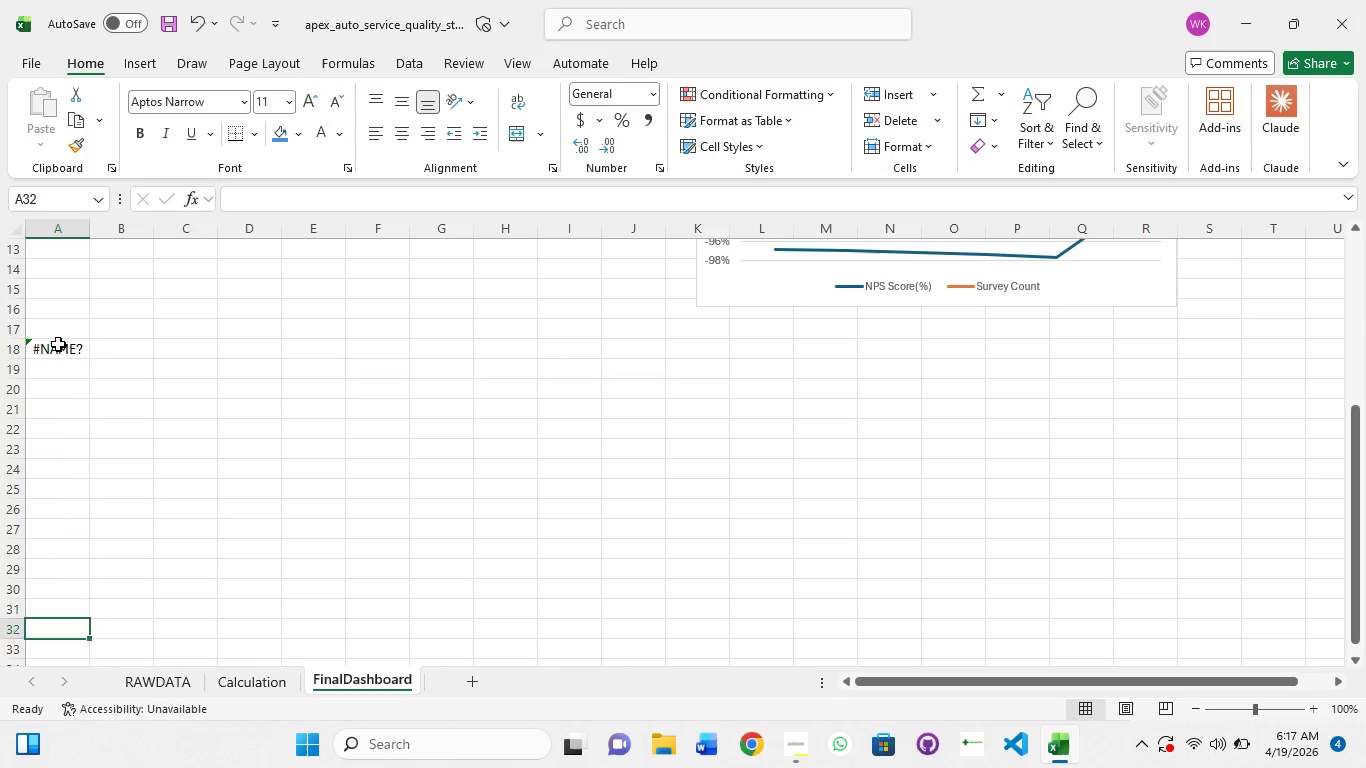 
left_click([58, 344])
 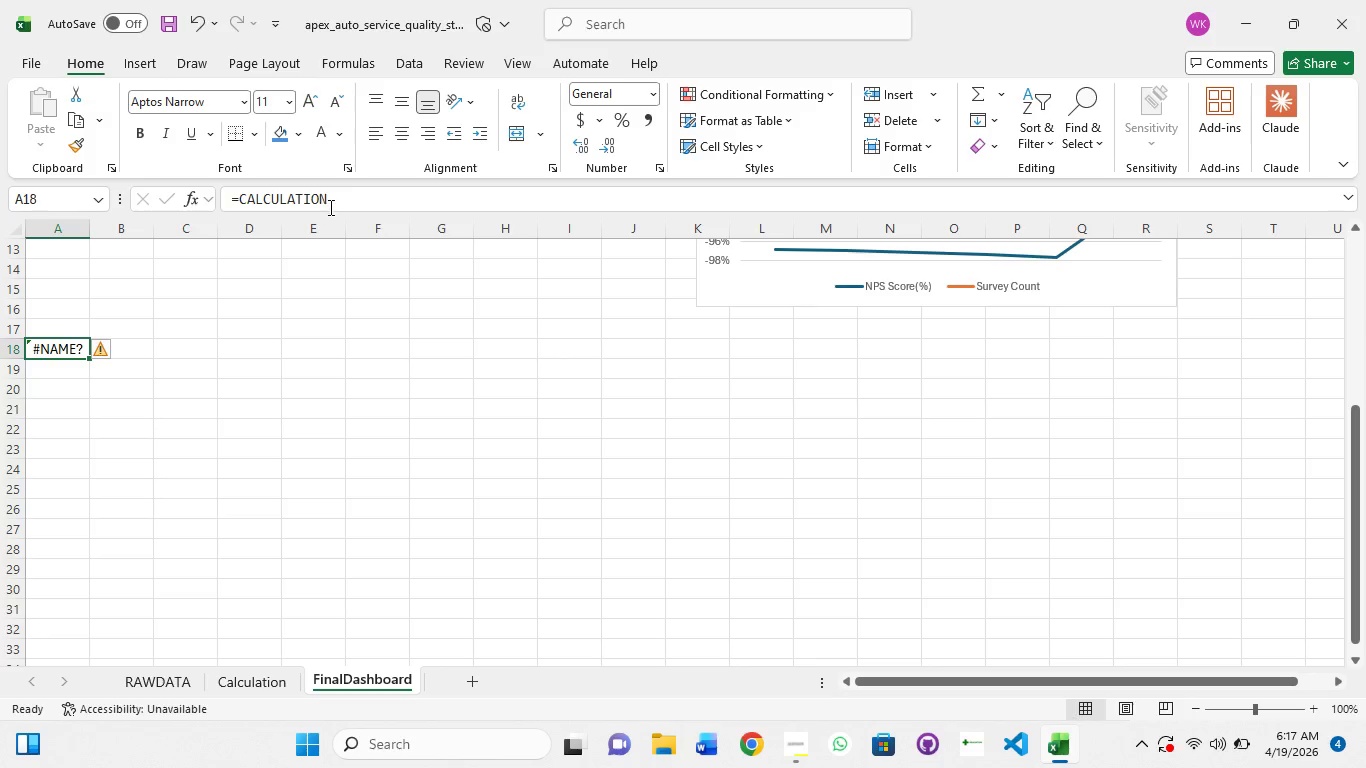 
left_click([346, 190])
 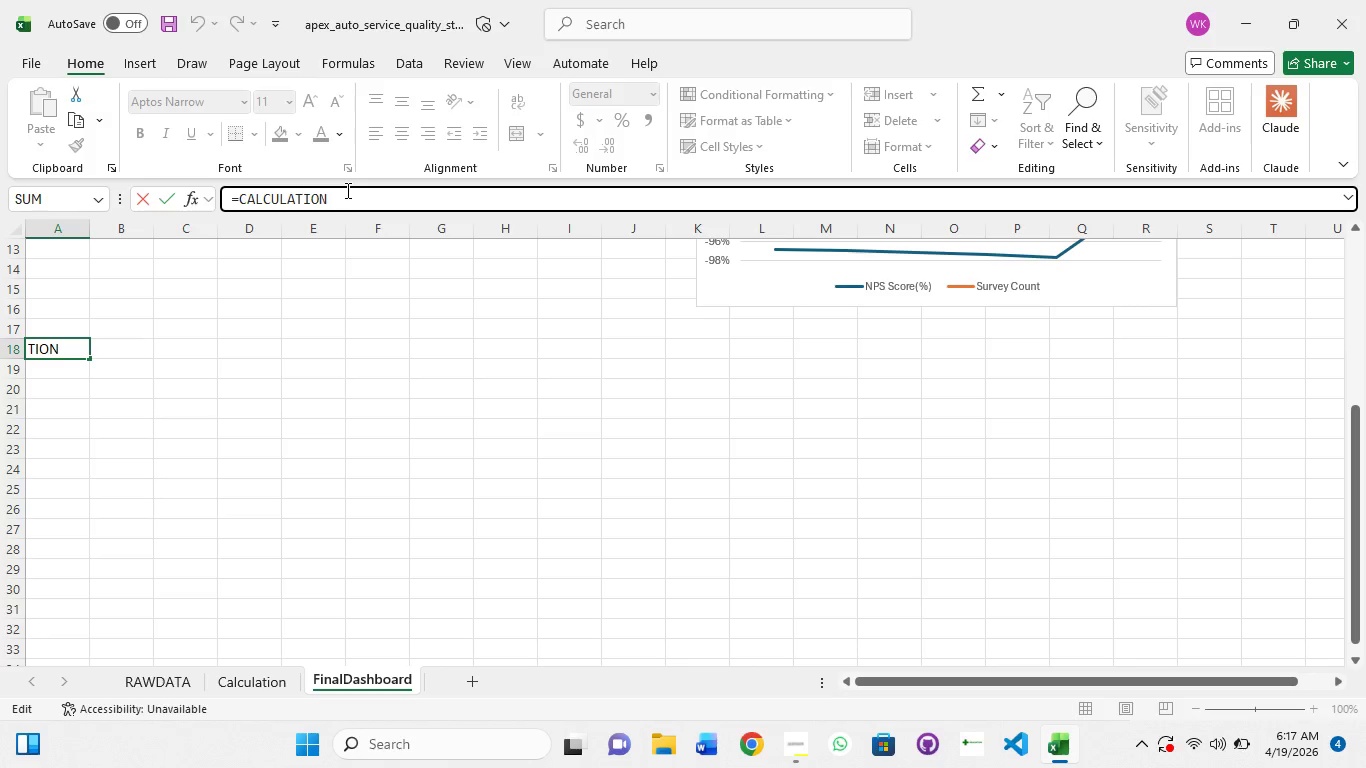 
key(Shift+ShiftRight)
 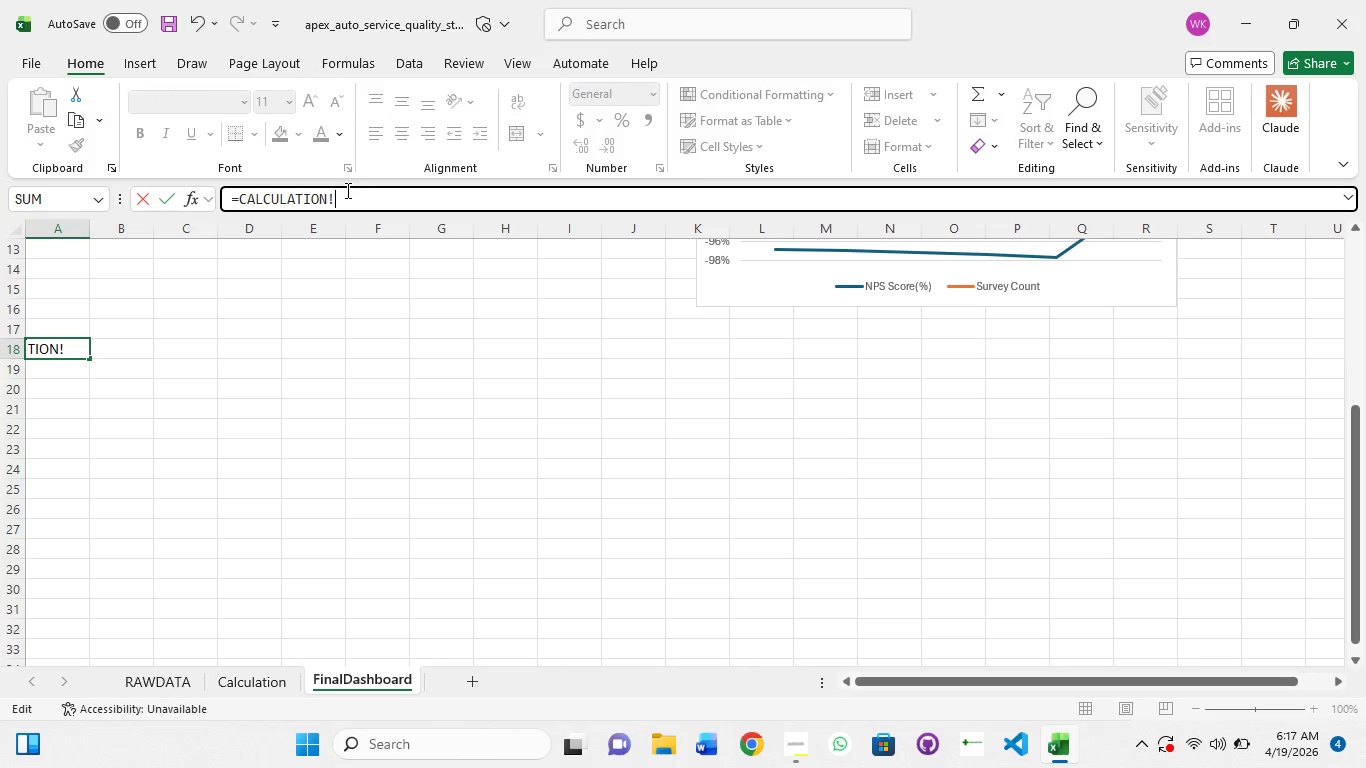 
key(Shift+1)
 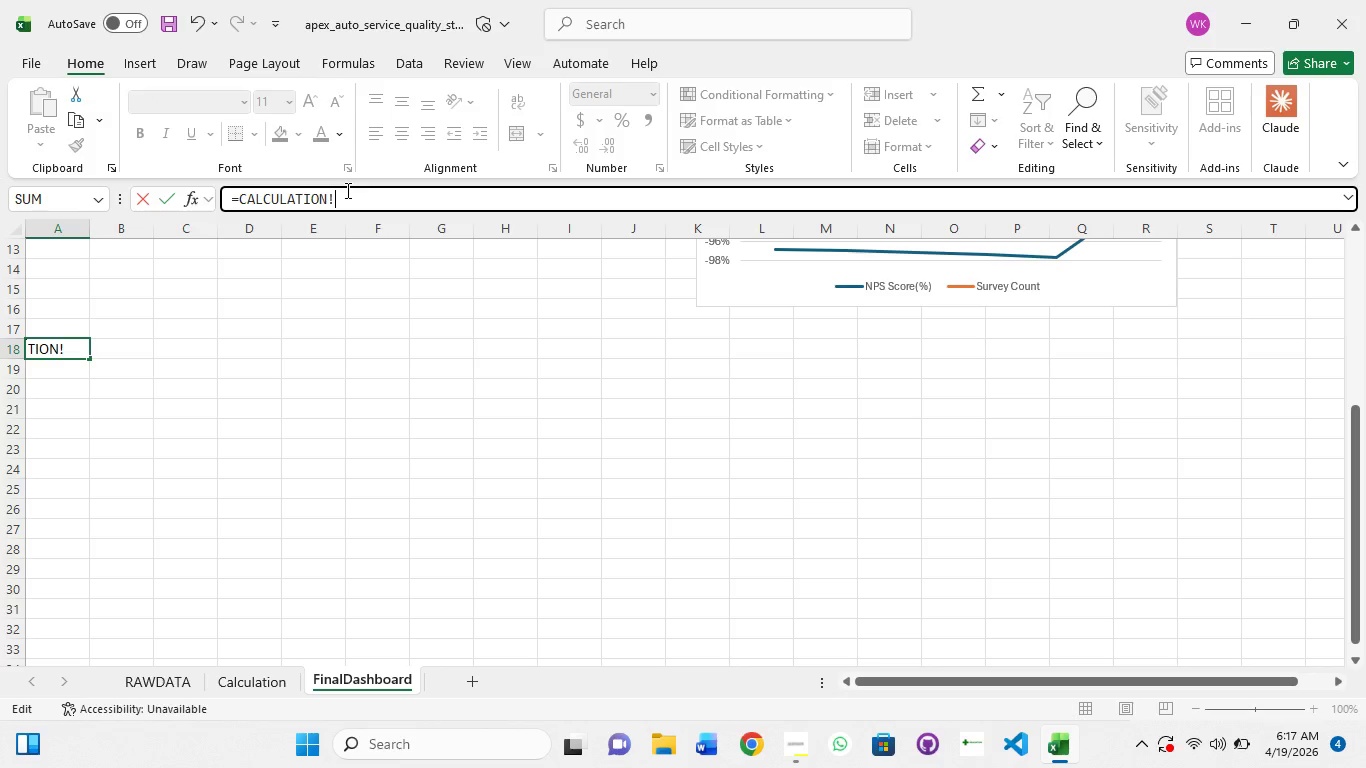 
wait(8.98)
 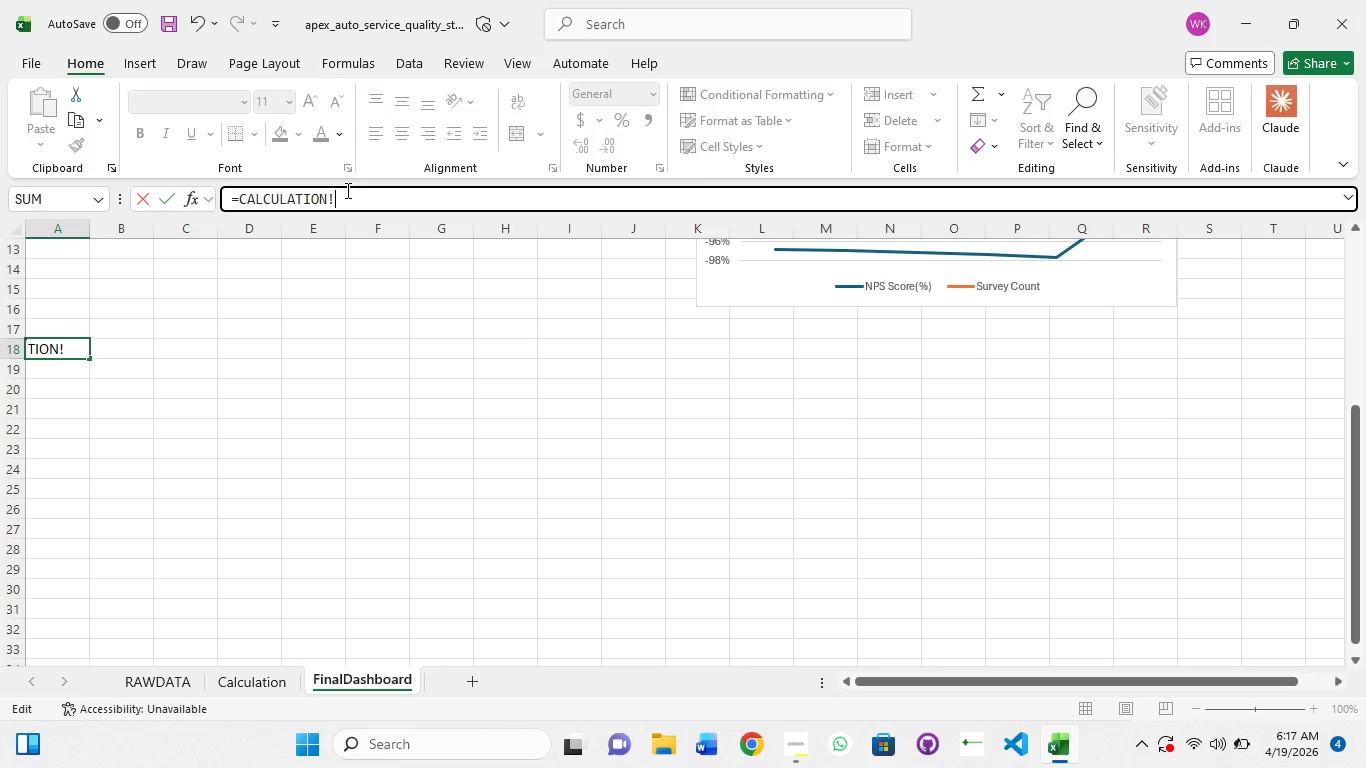 
type(A15:)
 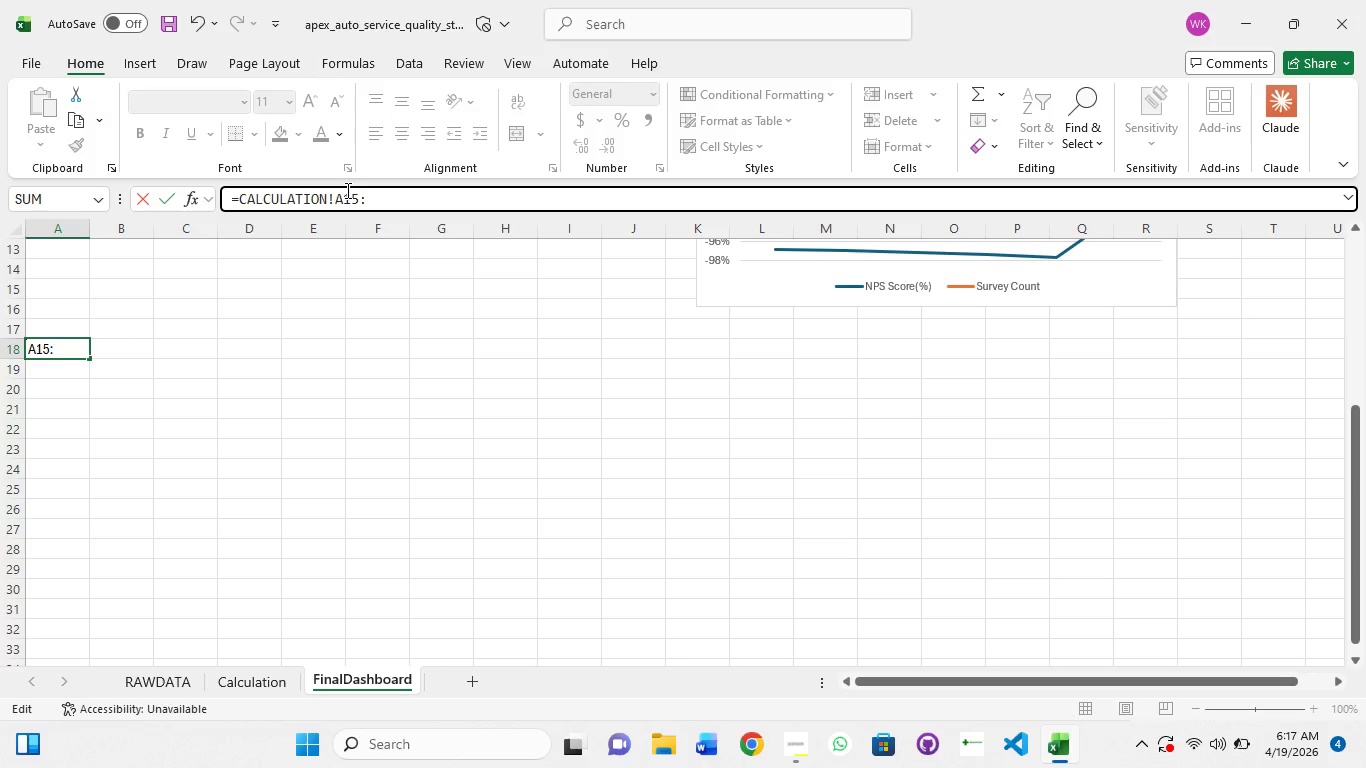 
wait(8.27)
 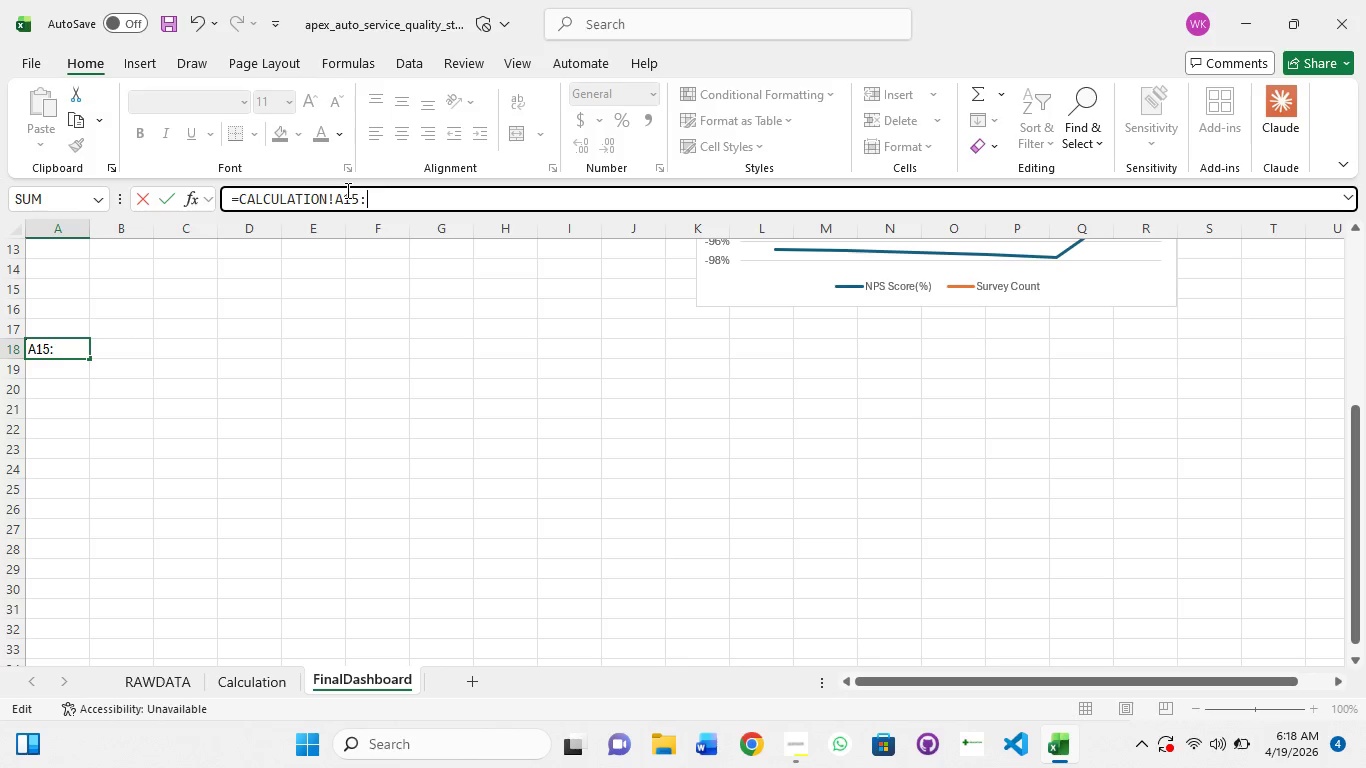 
hold_key(key=ControlLeft, duration=1.52)
 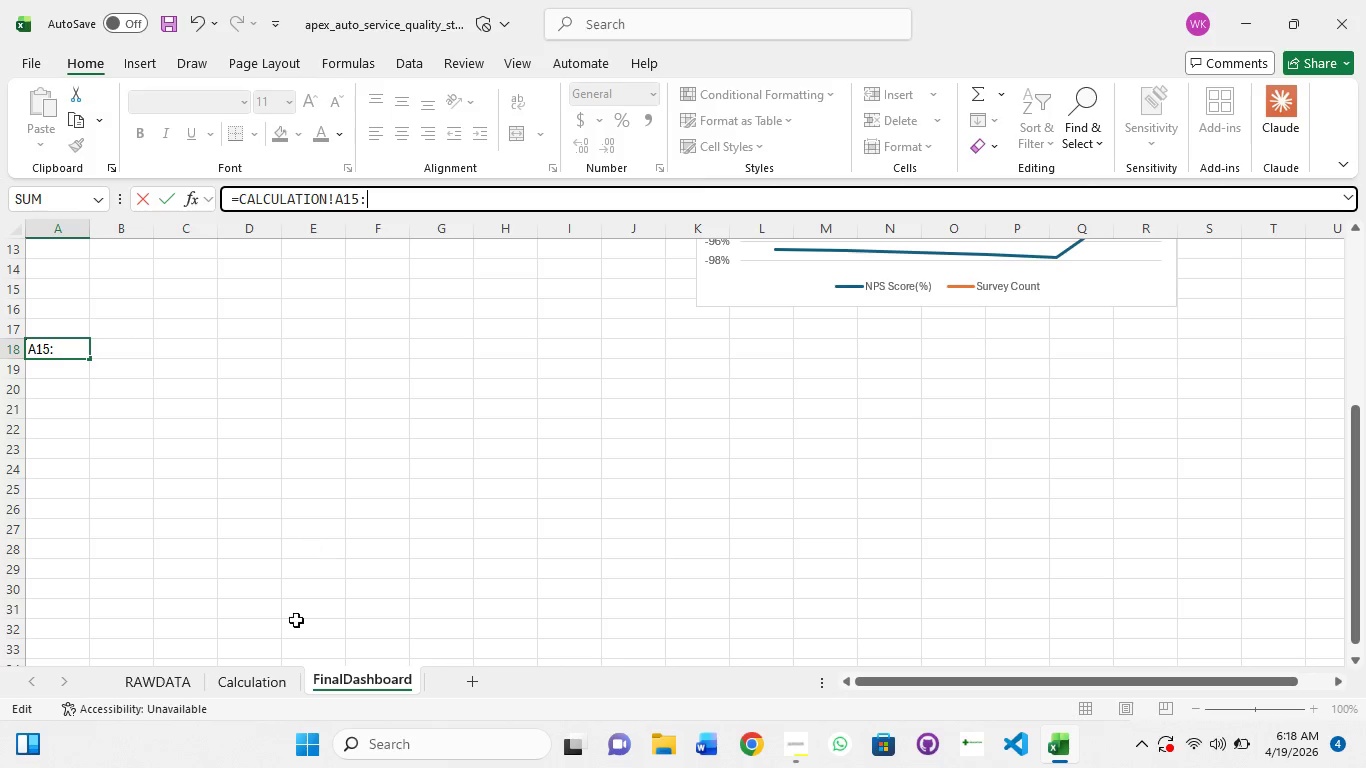 
hold_key(key=ControlLeft, duration=0.47)
 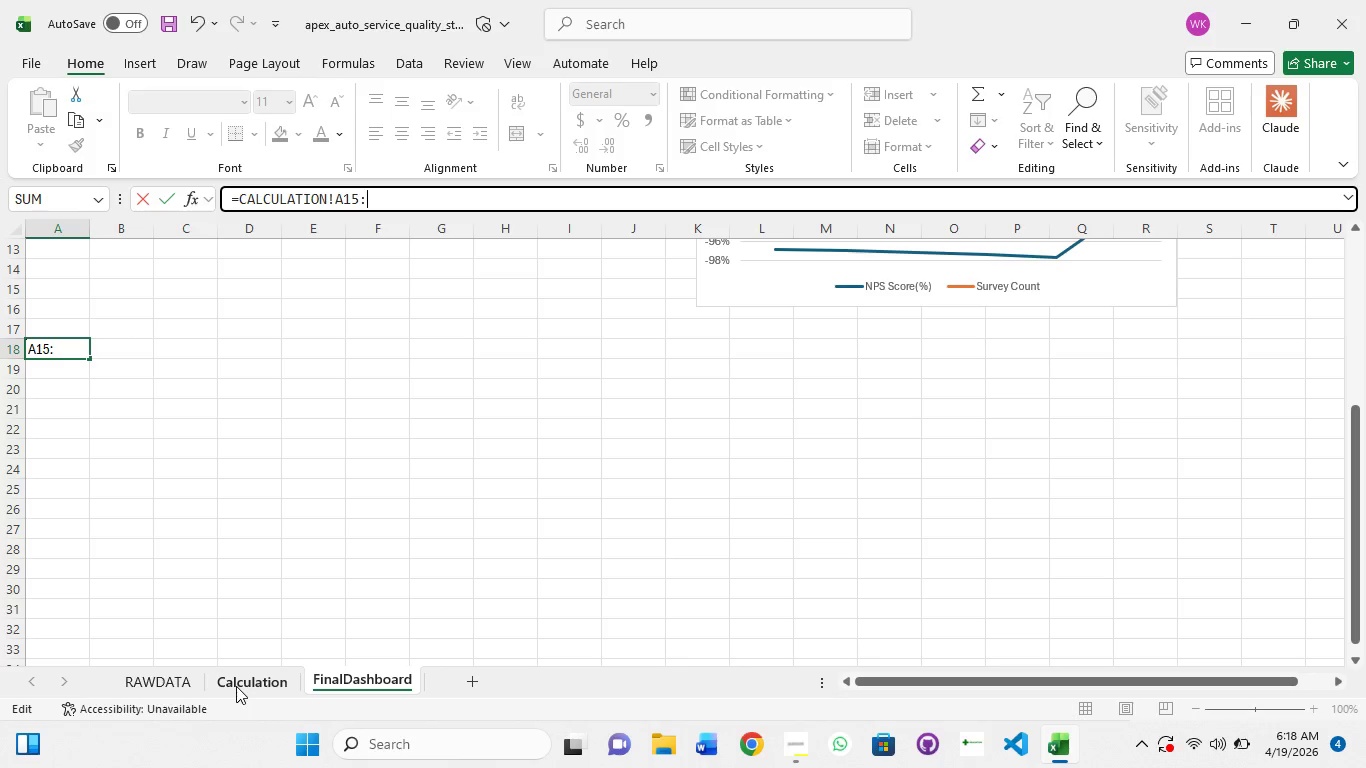 
left_click([236, 686])
 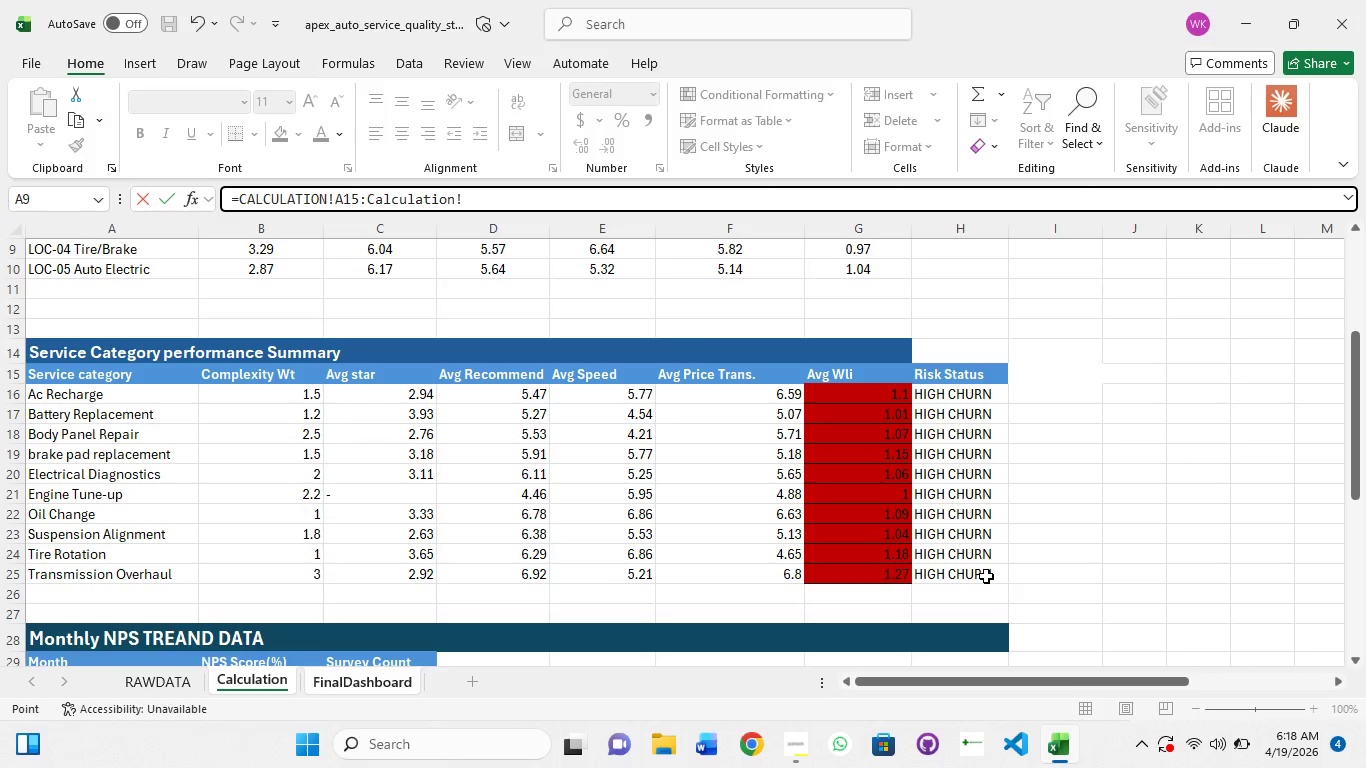 
left_click([986, 576])
 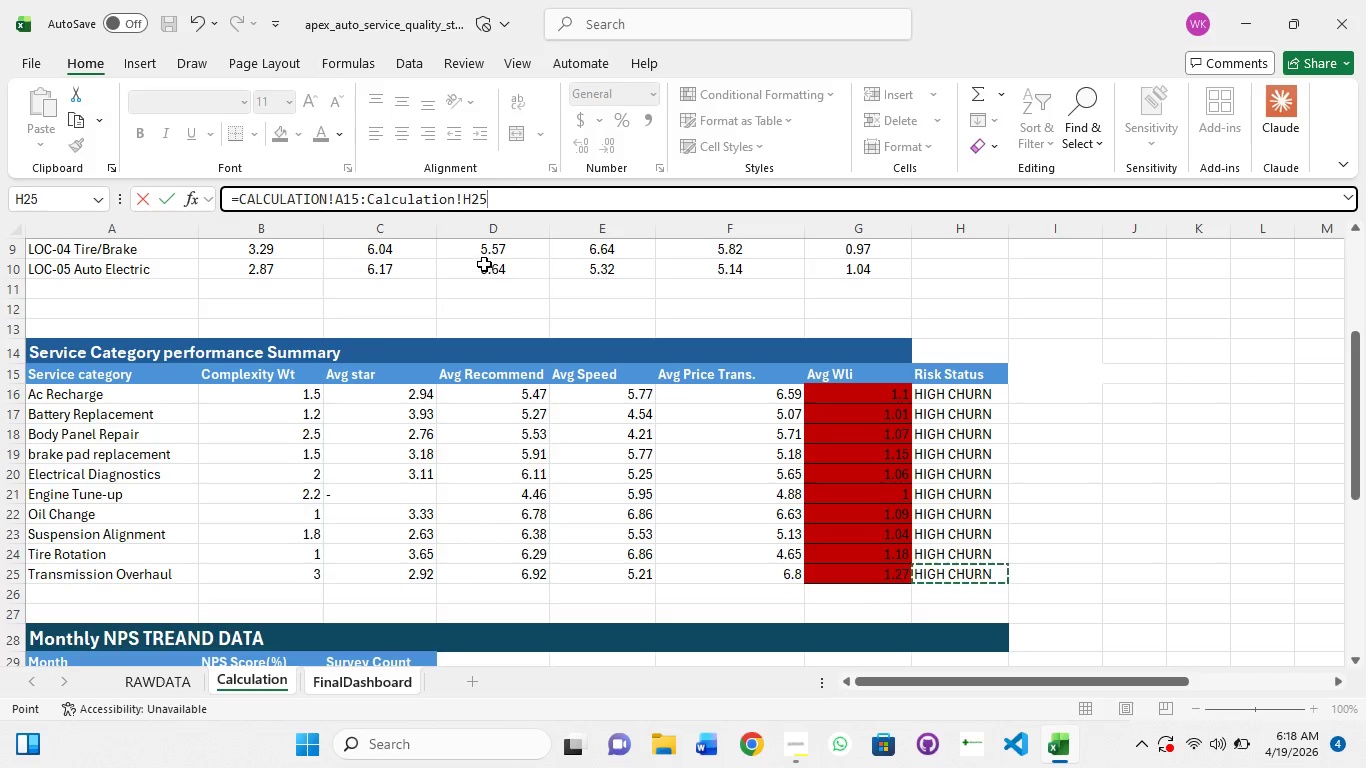 
left_click([451, 201])
 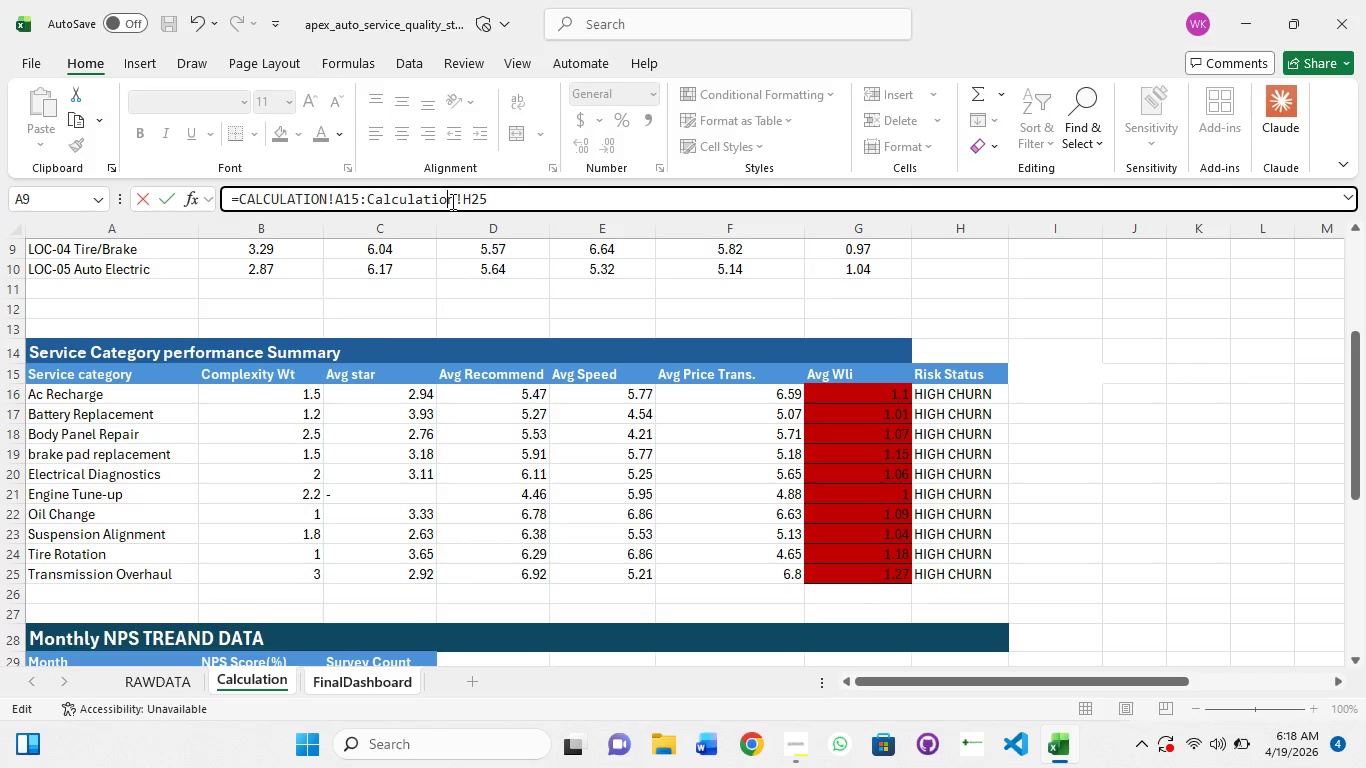 
key(ArrowRight)
 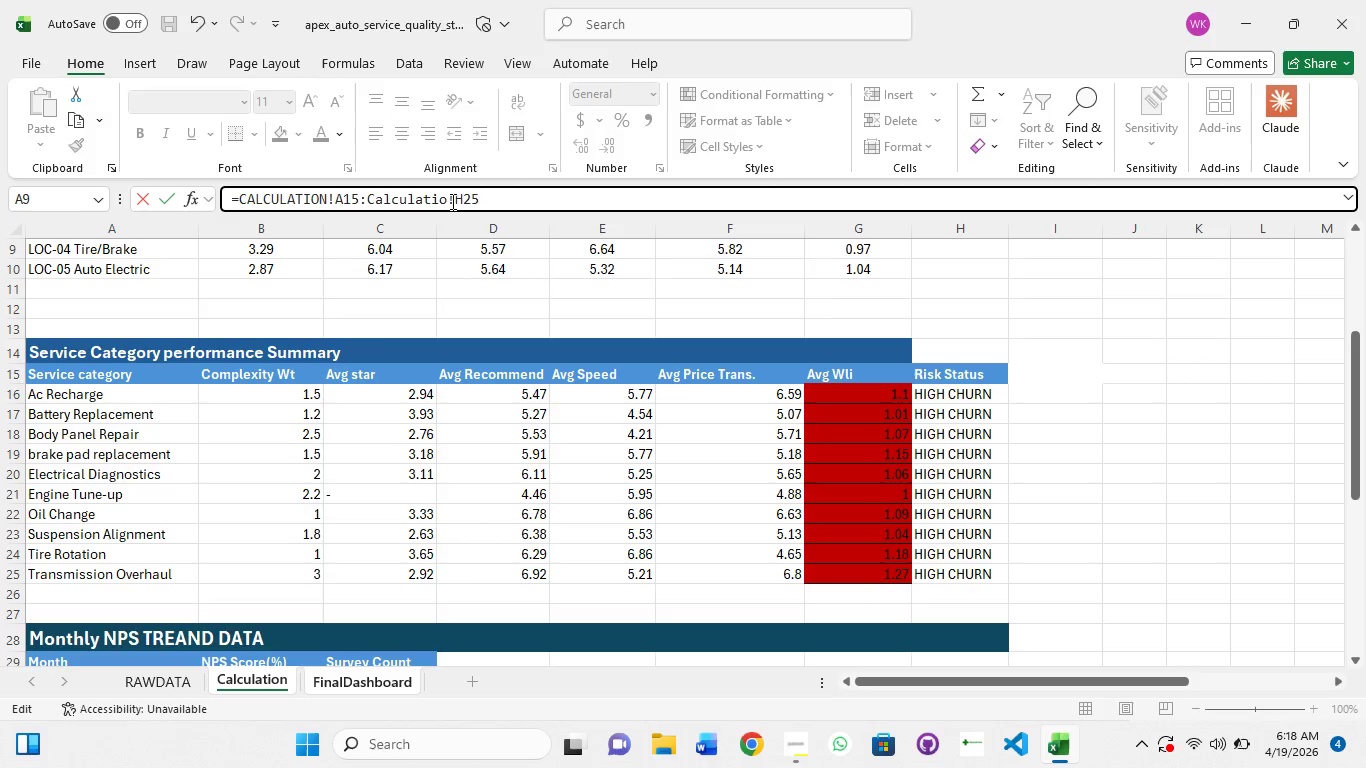 
key(Backspace)
 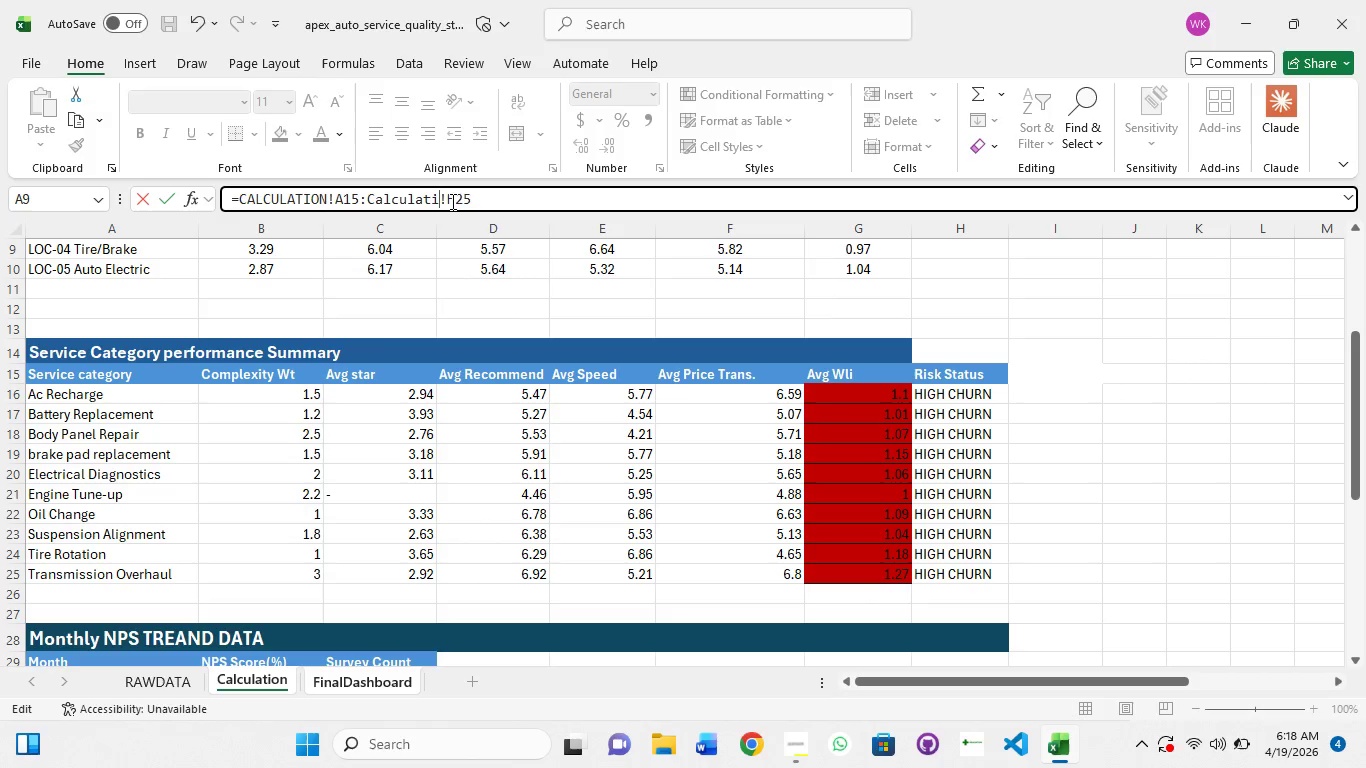 
key(Backspace)
 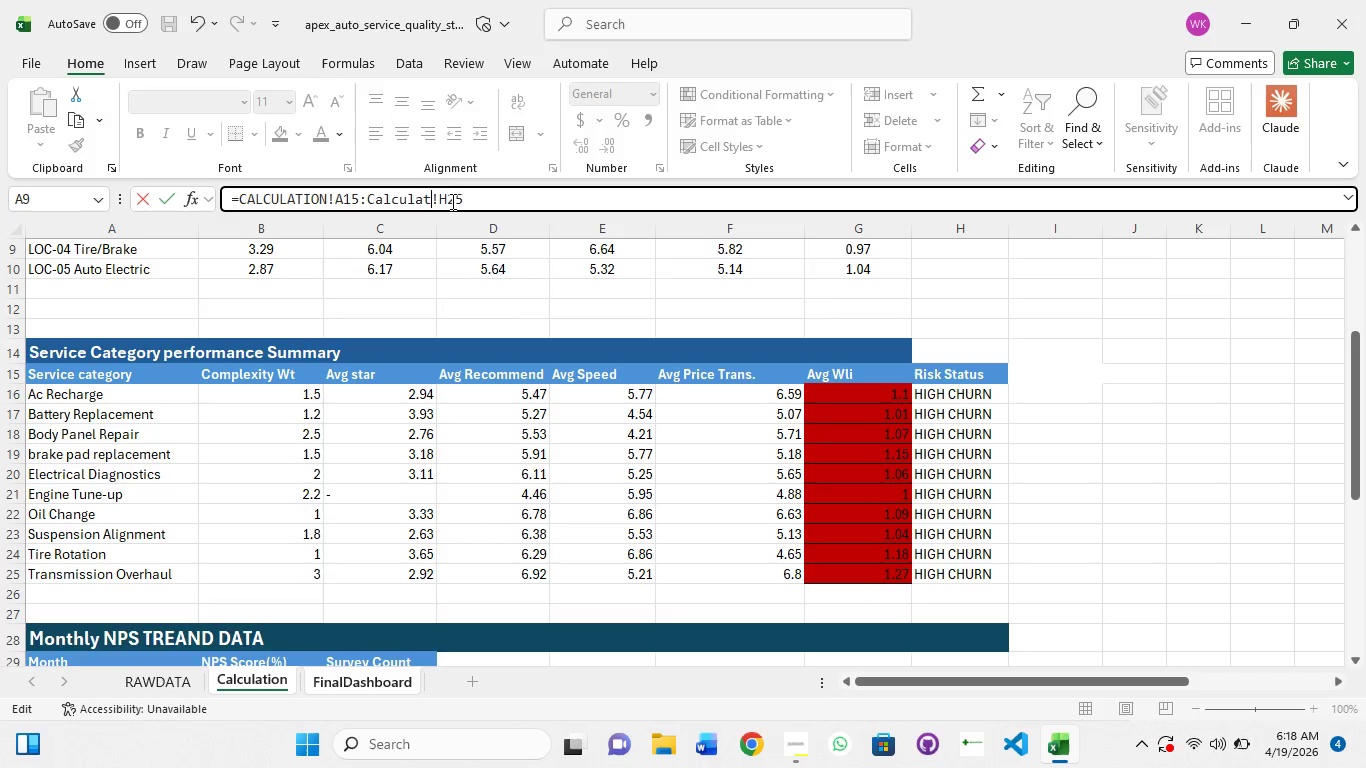 
key(Backspace)
 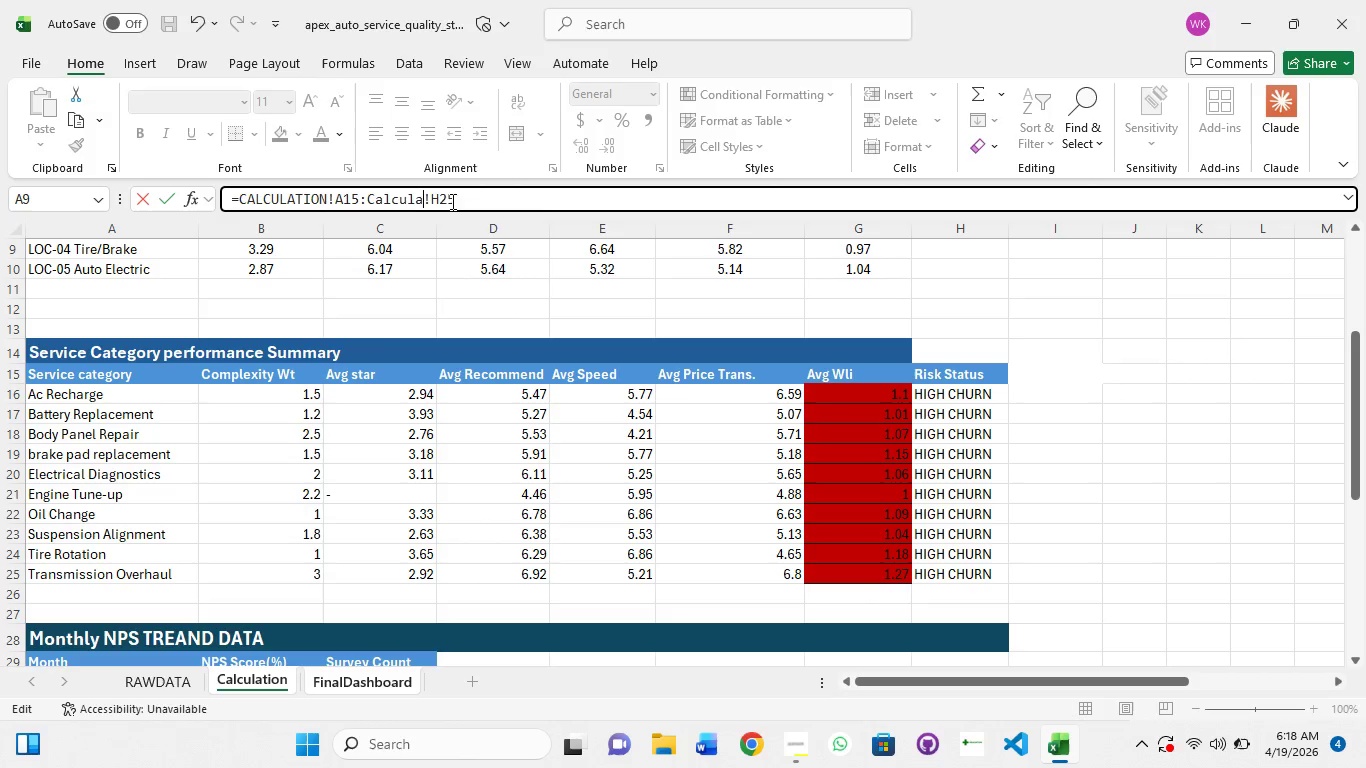 
key(Backspace)
 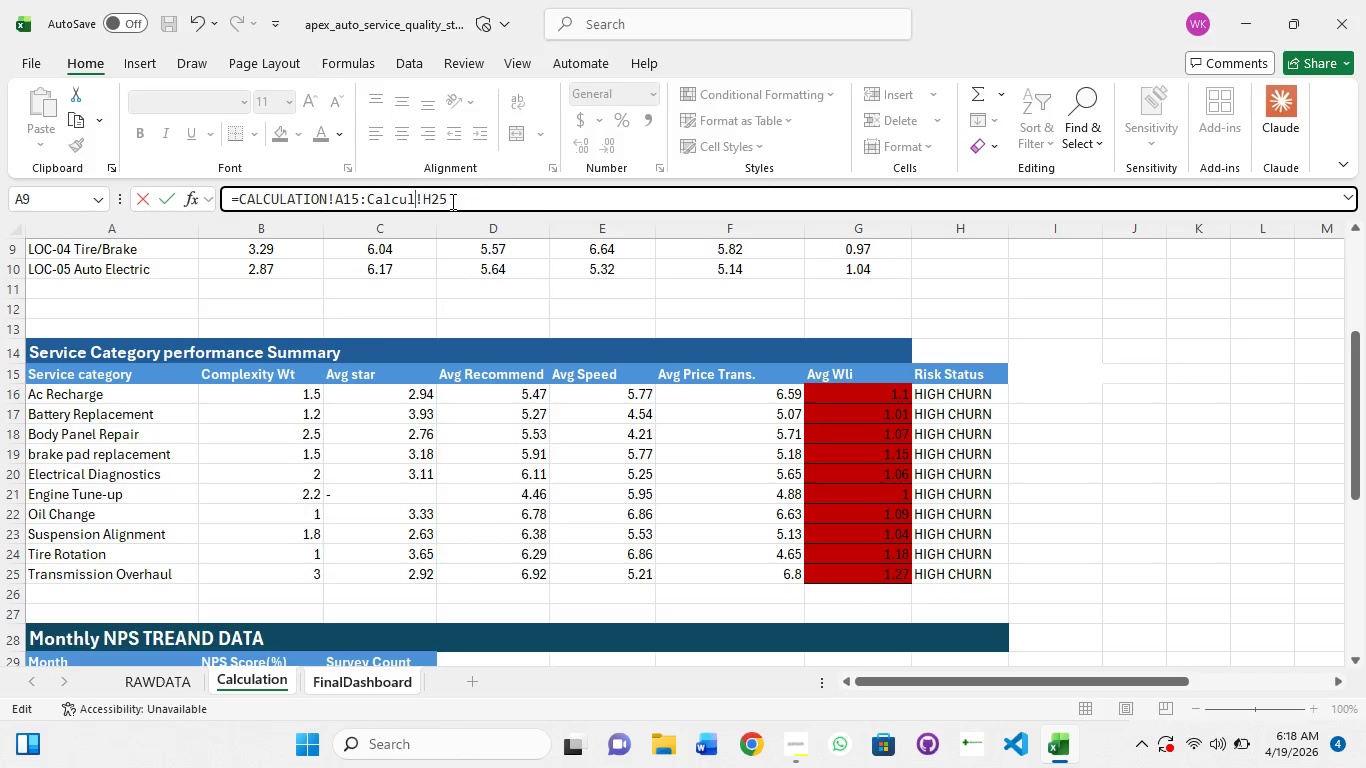 
key(Backspace)
 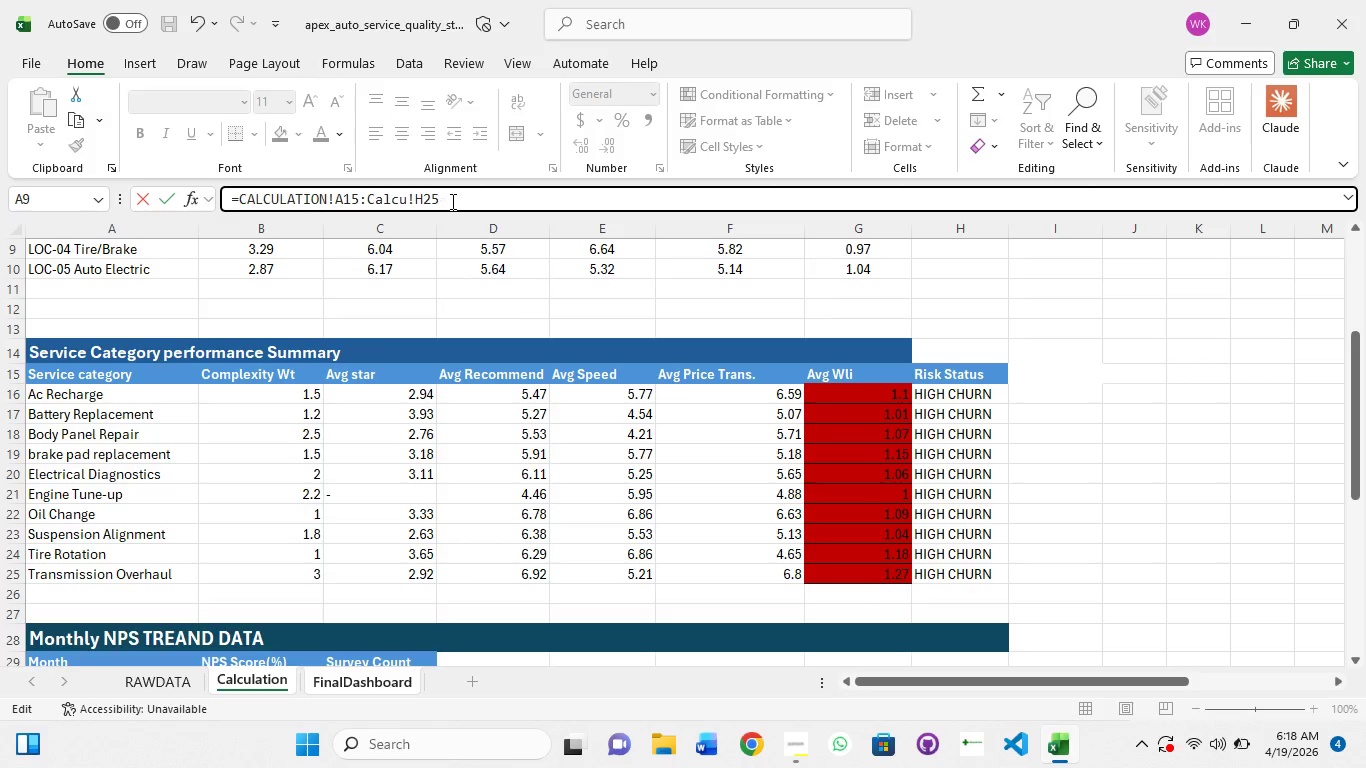 
key(Backspace)
 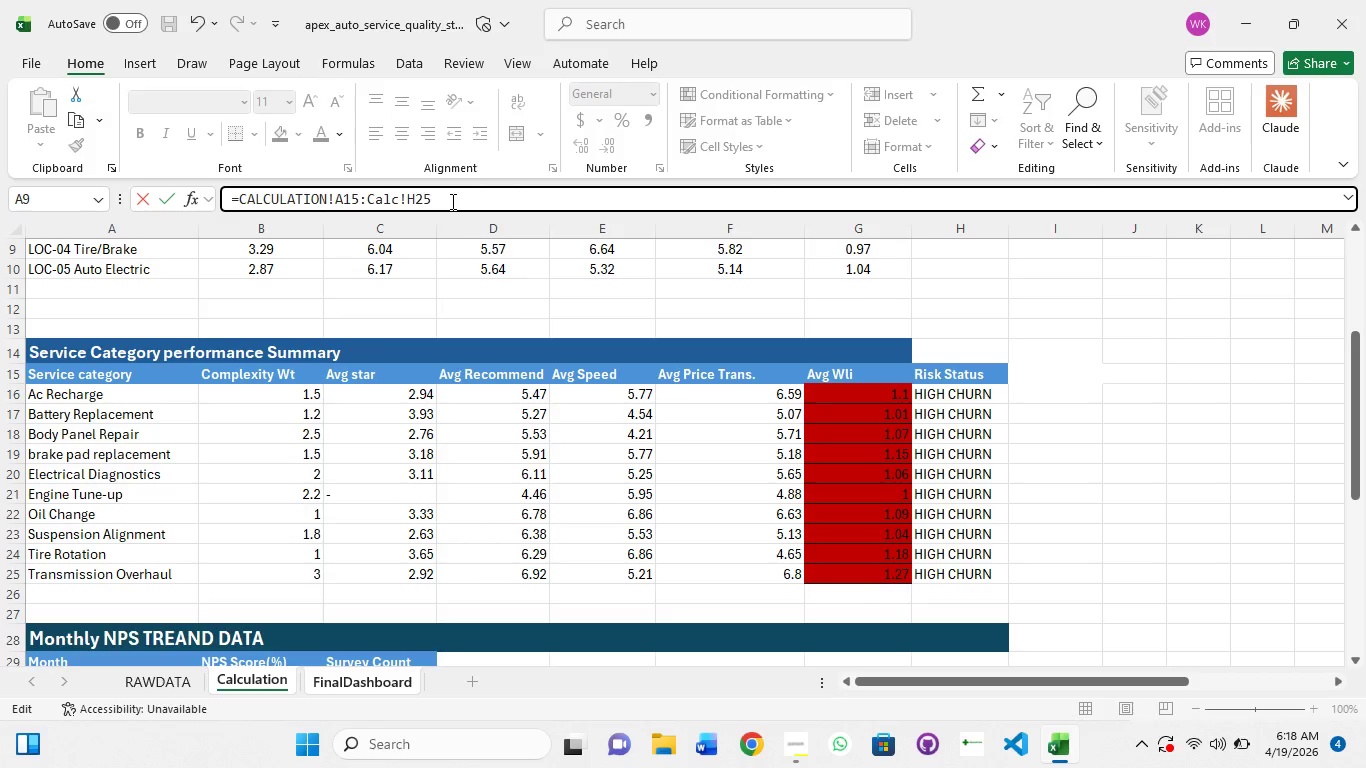 
key(Backspace)
 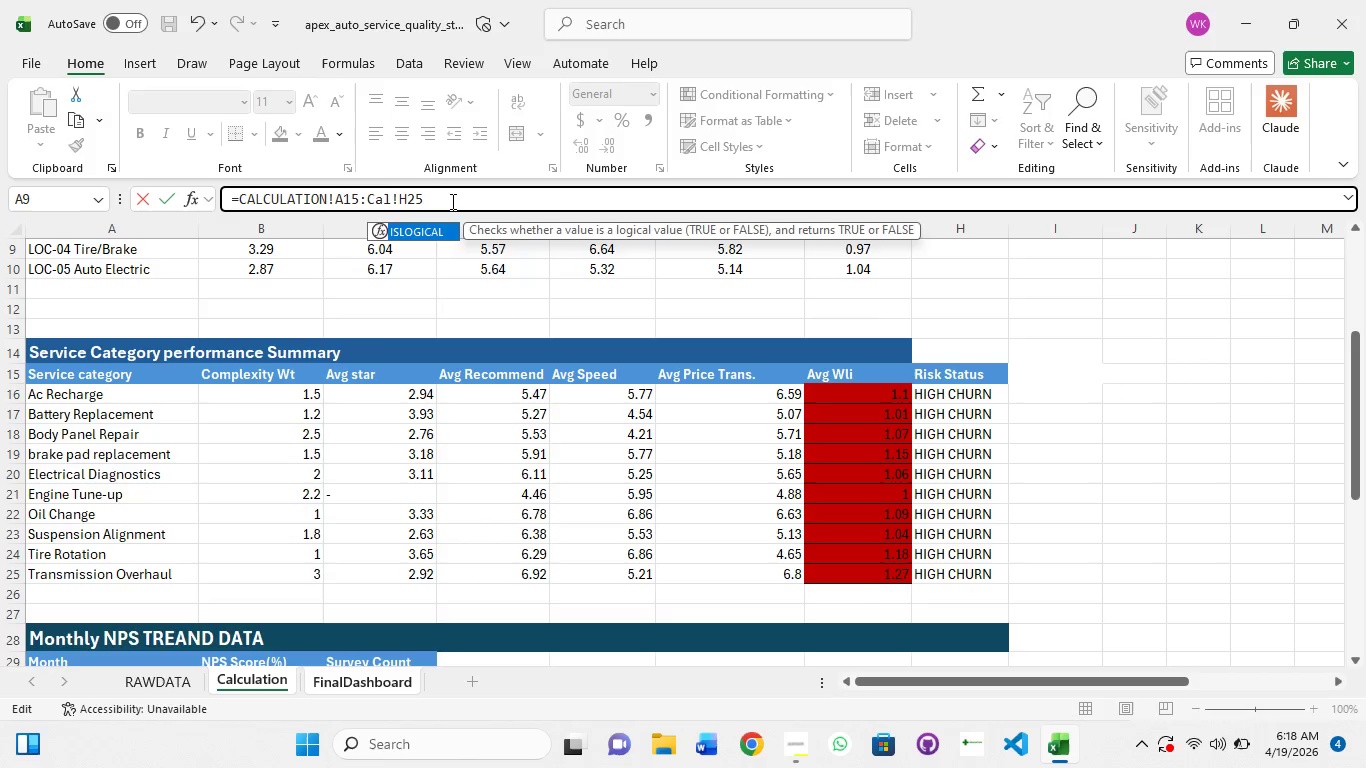 
key(Backspace)
 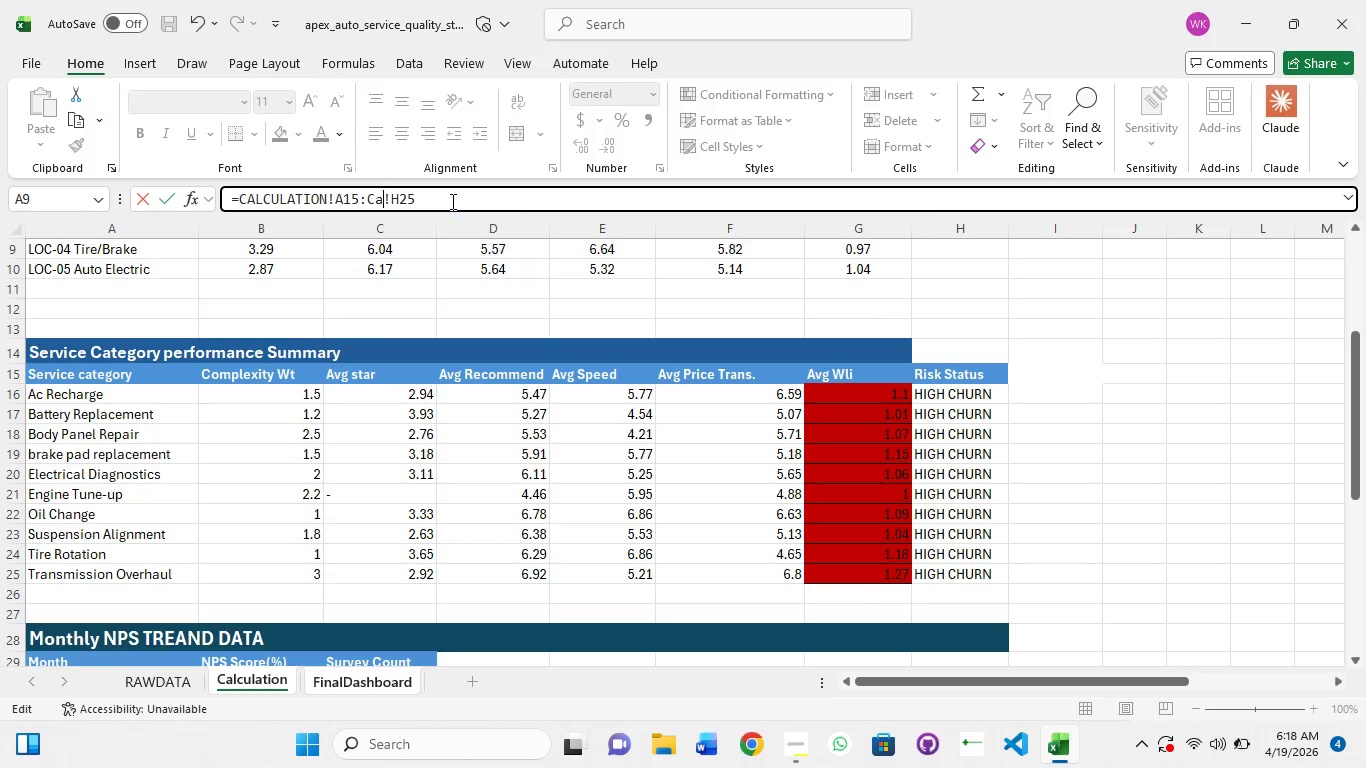 
key(Backspace)
 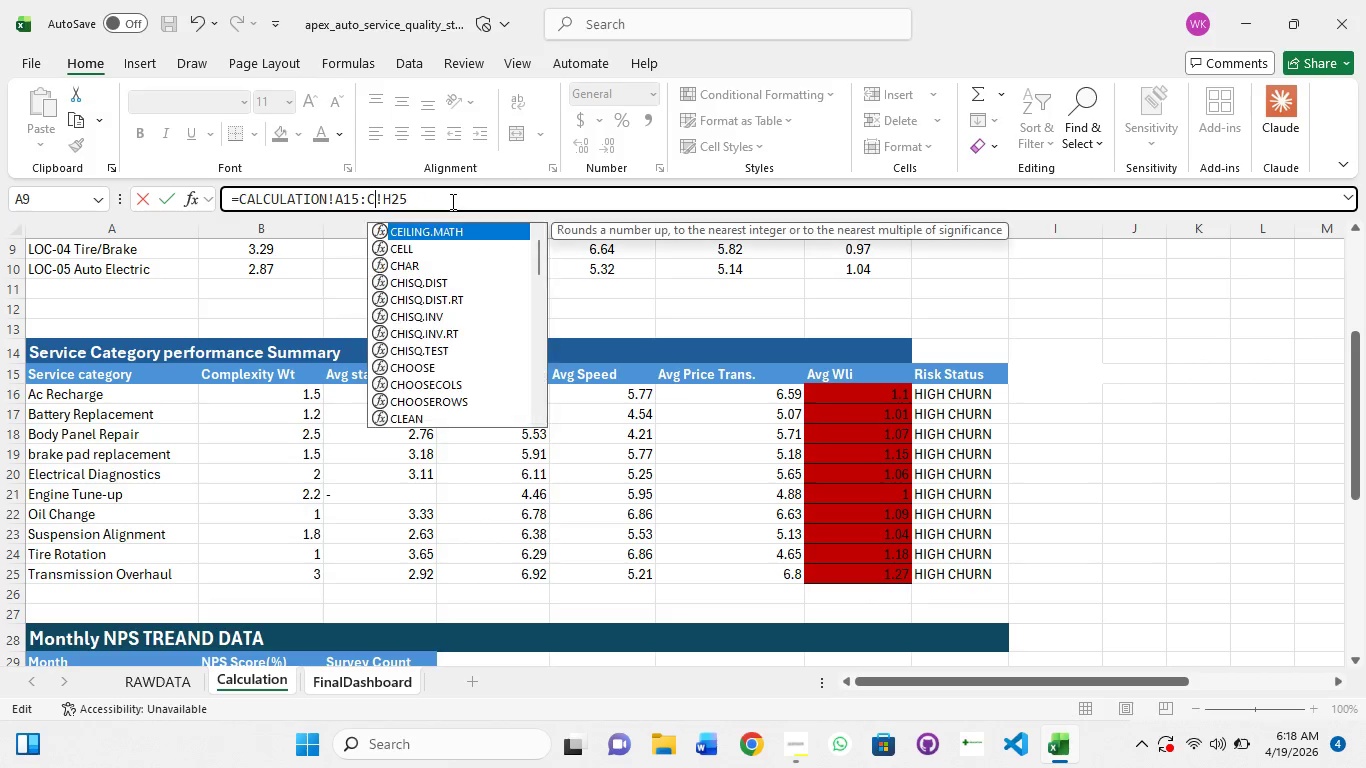 
key(Backspace)
 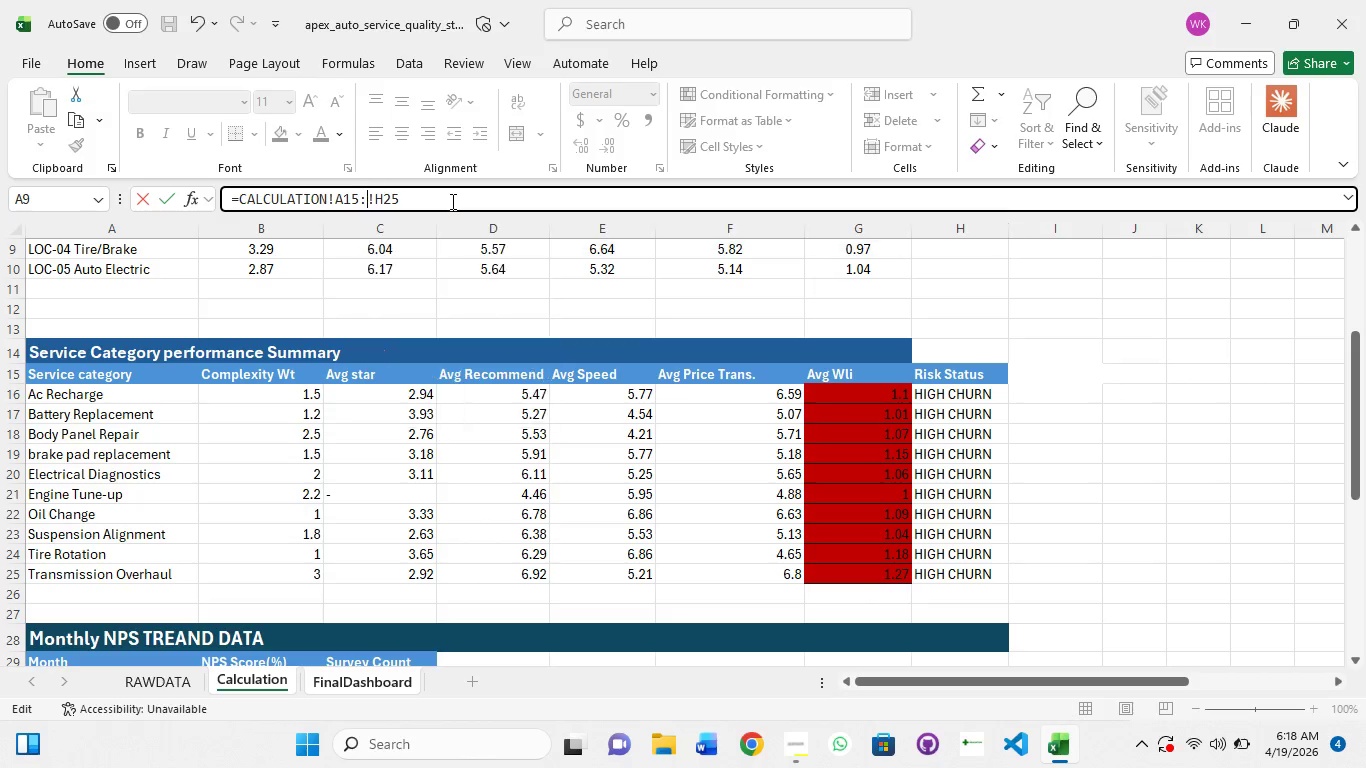 
key(Backspace)
 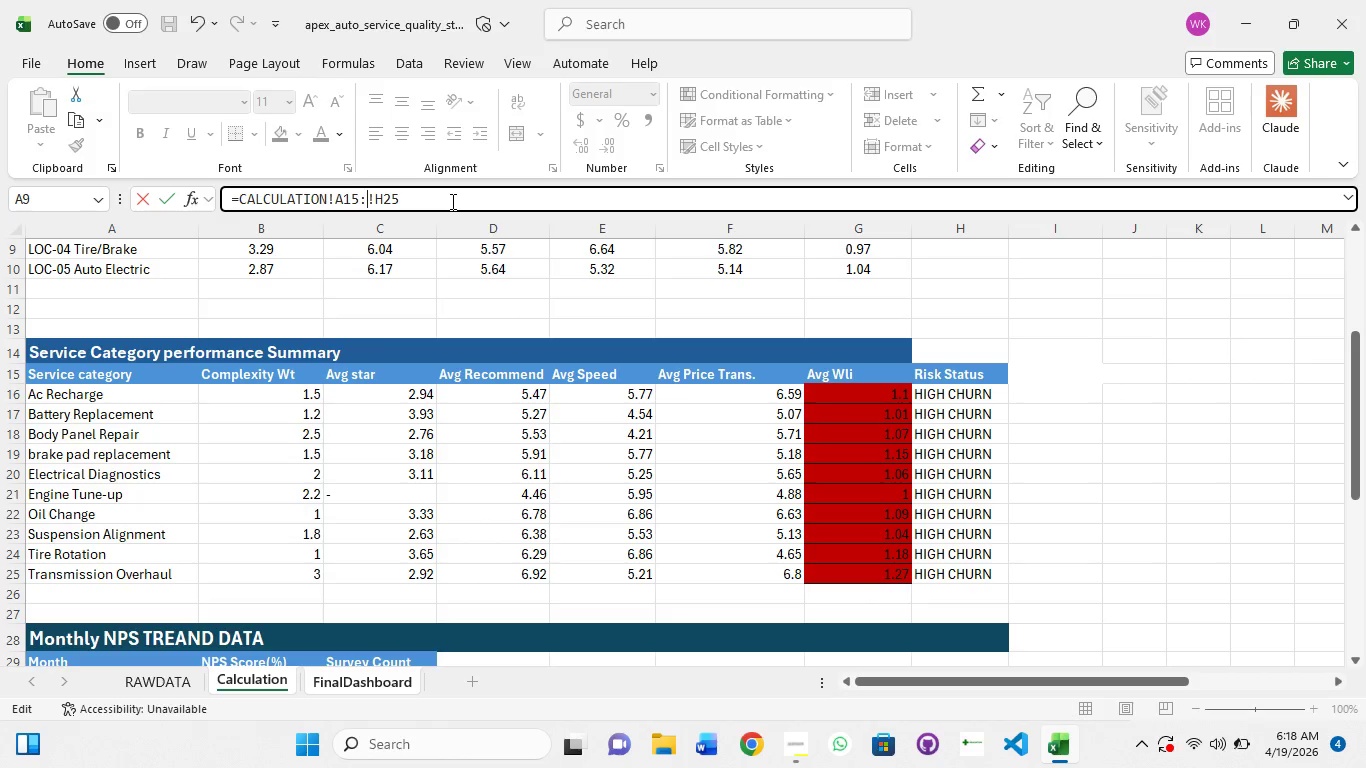 
key(Enter)
 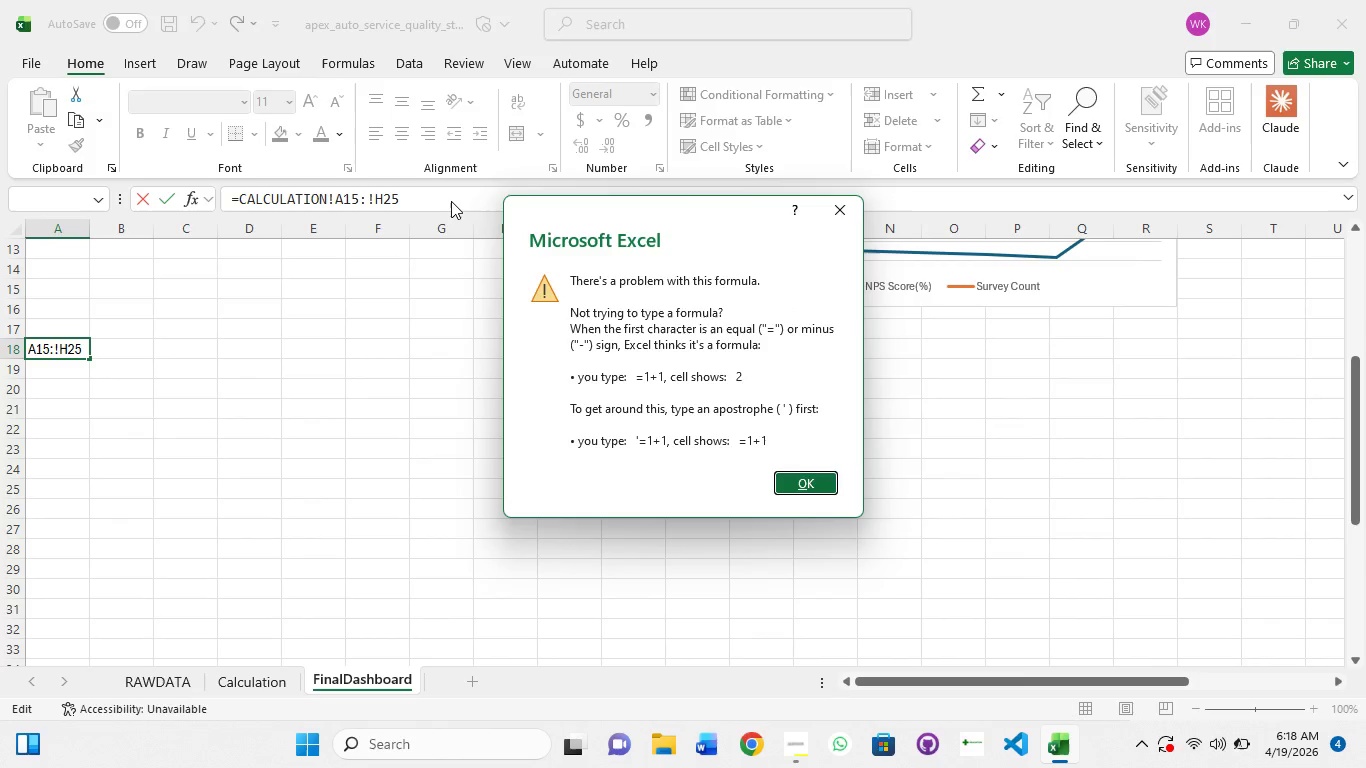 
key(Enter)
 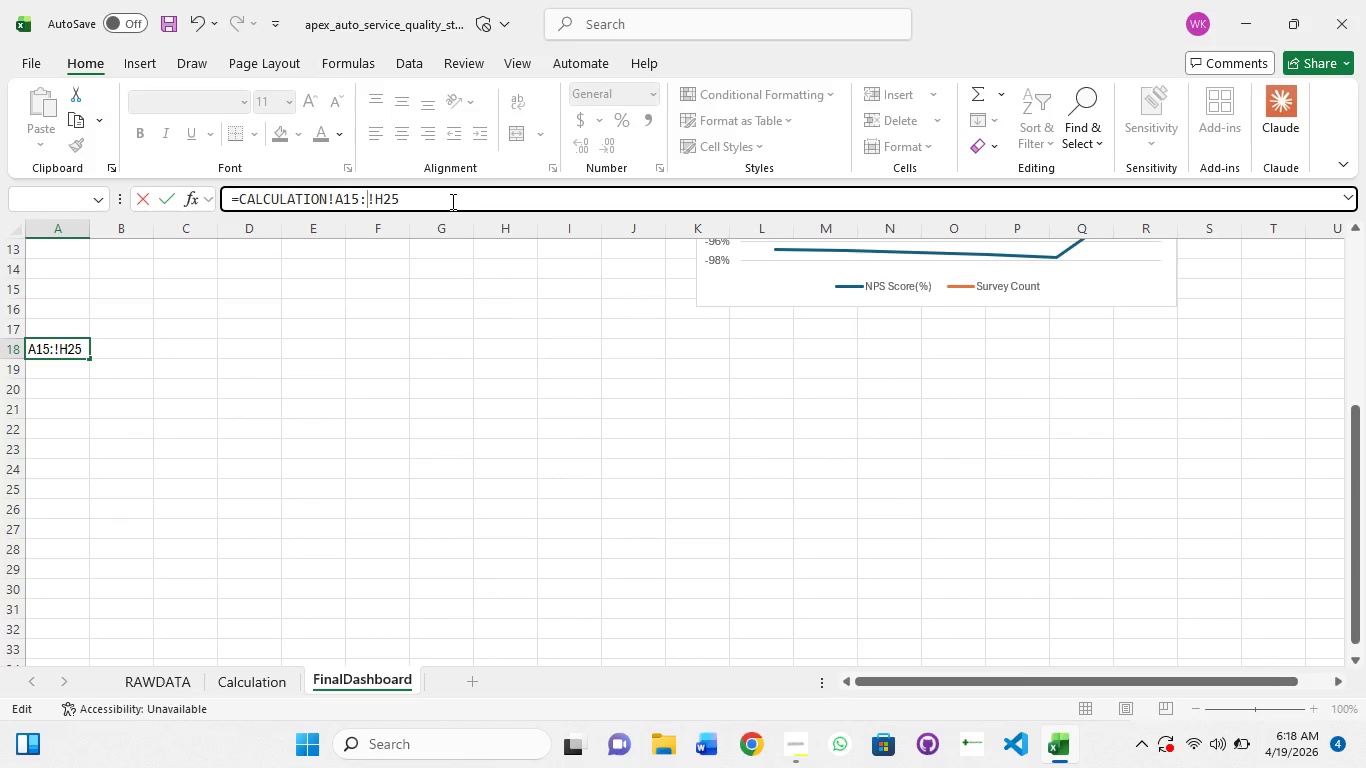 
left_click([436, 195])
 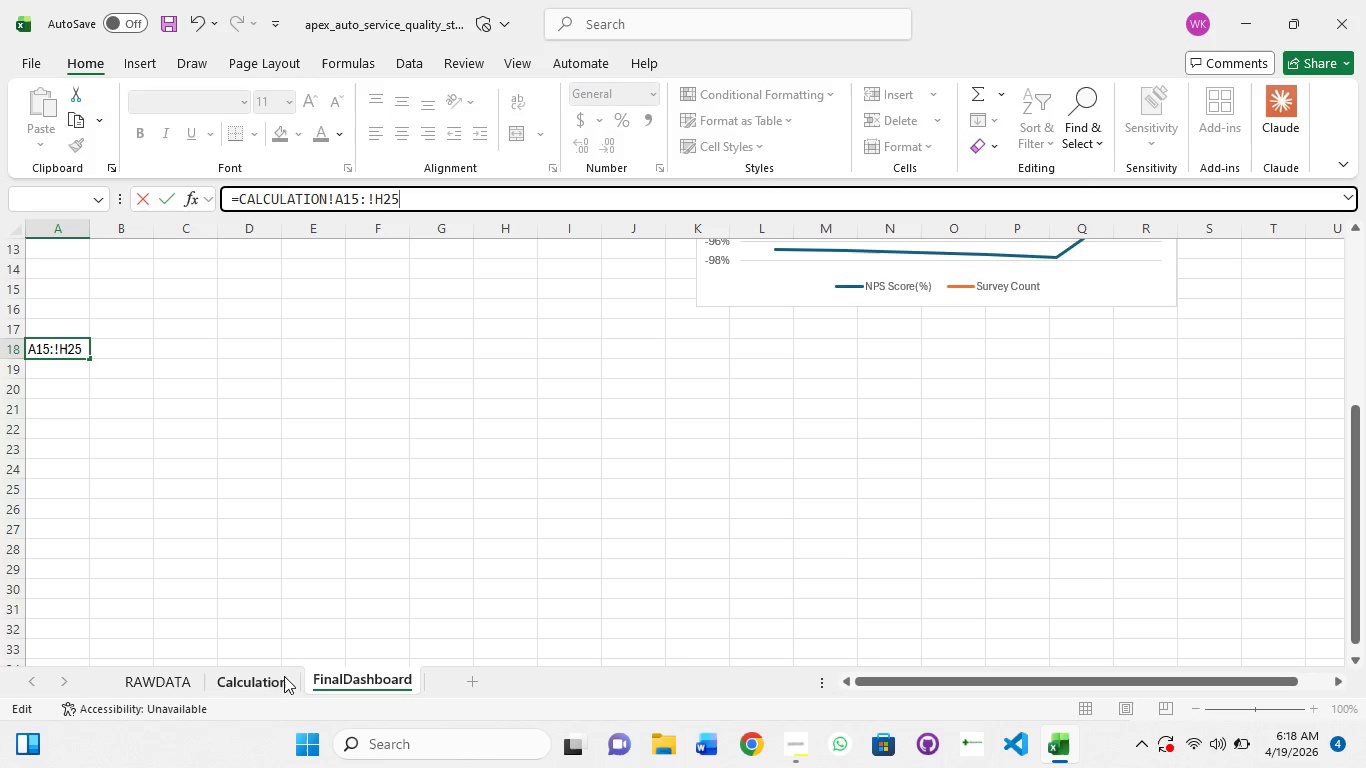 
left_click([266, 682])
 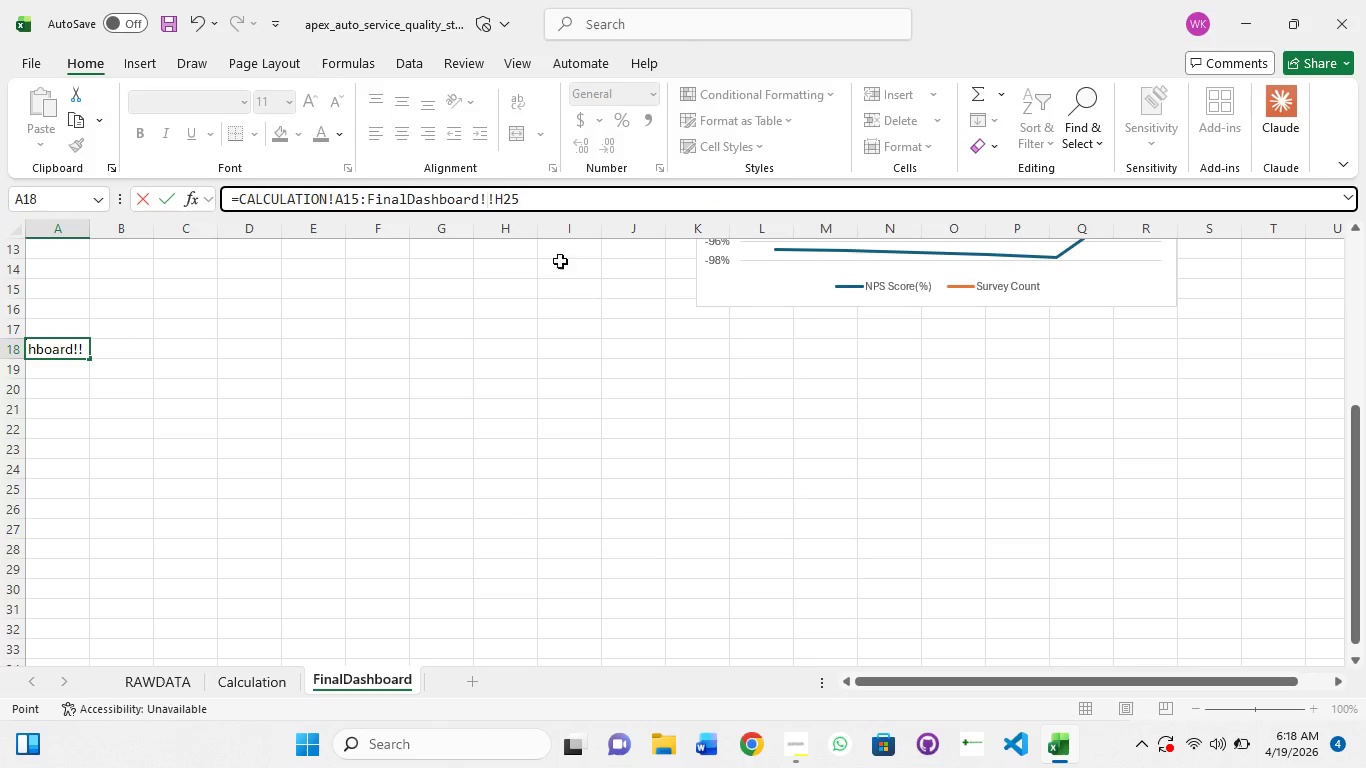 
left_click_drag(start_coordinate=[552, 200], to_coordinate=[158, 231])
 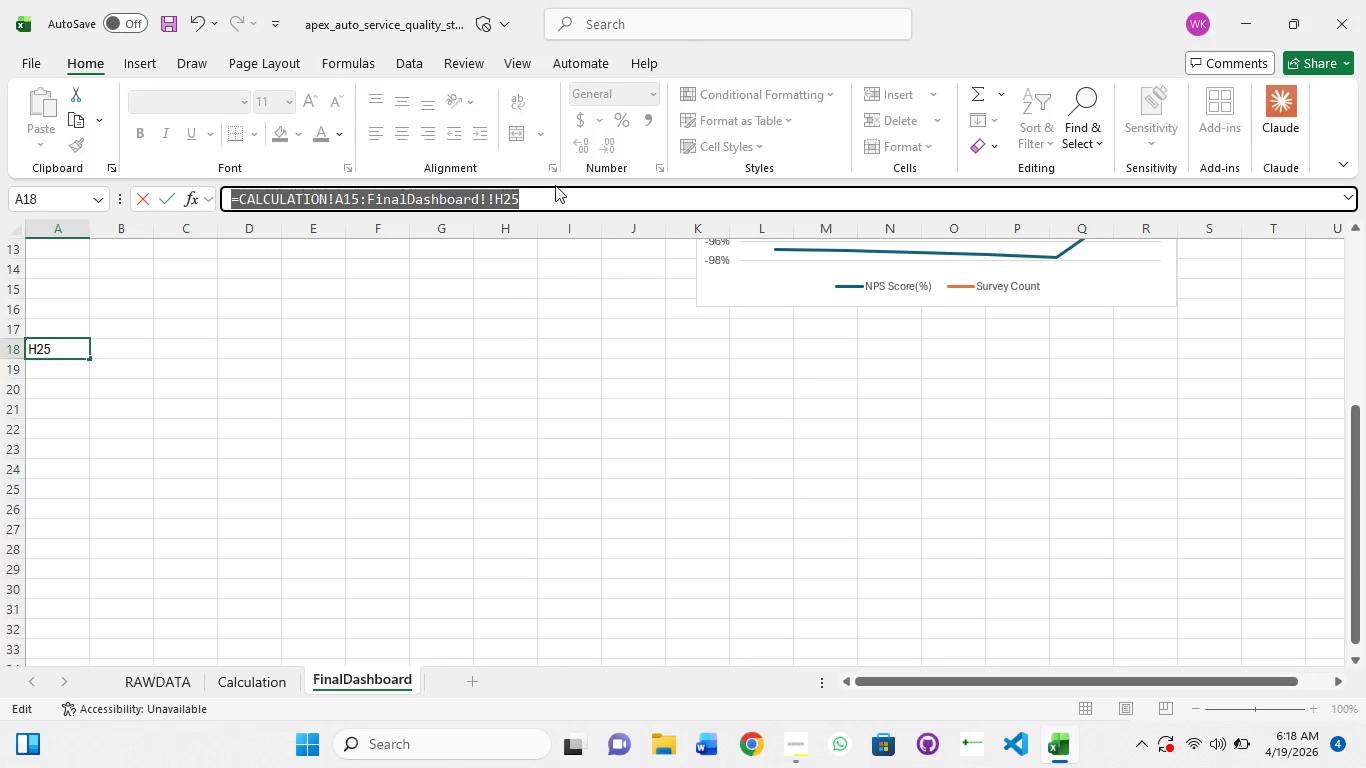 
left_click([555, 185])
 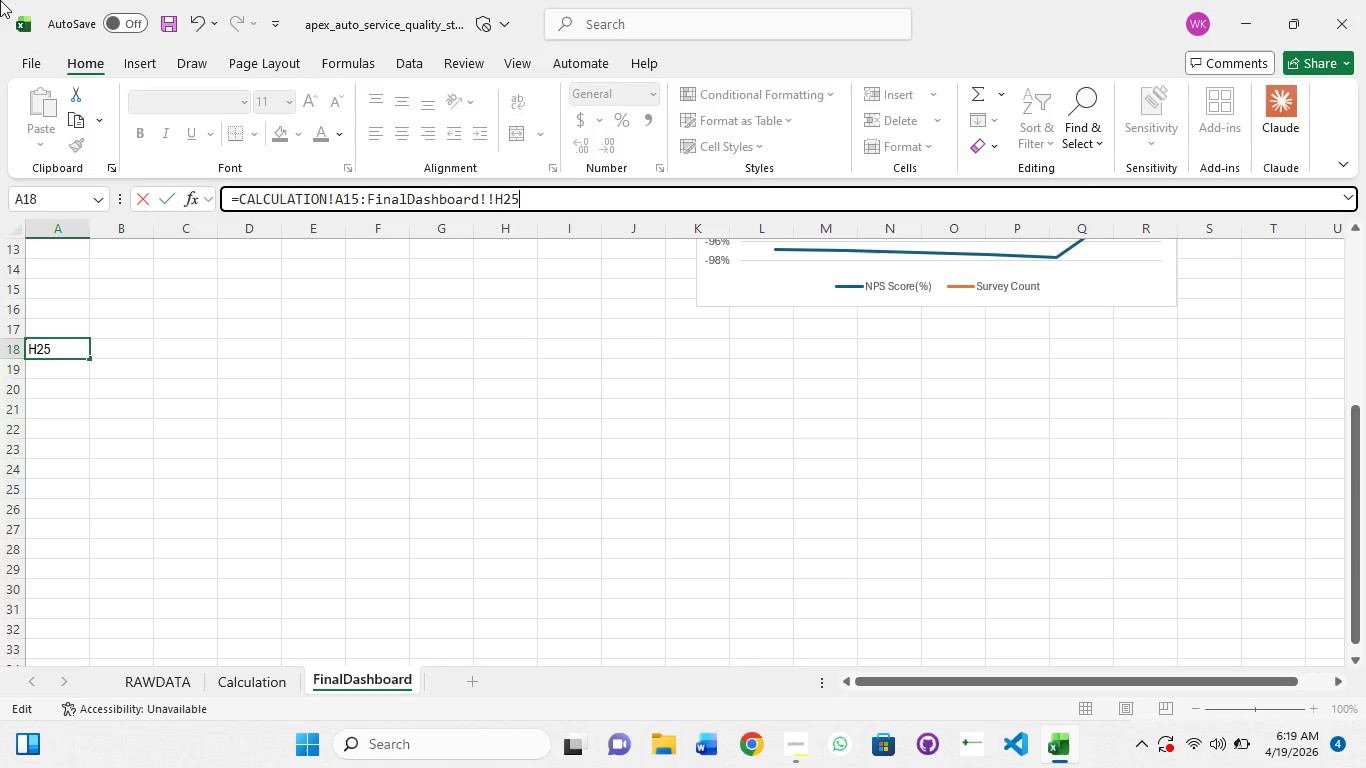 
wait(71.38)
 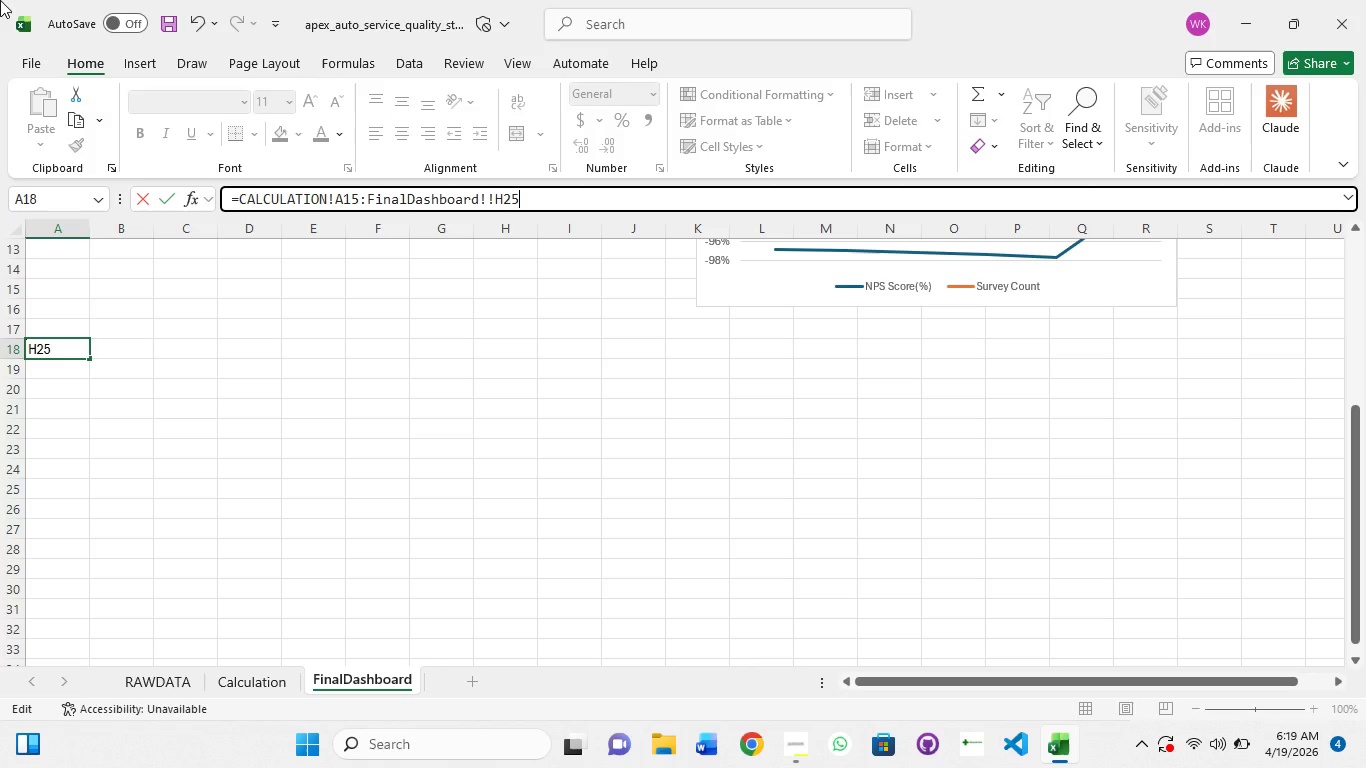 
left_click([238, 685])
 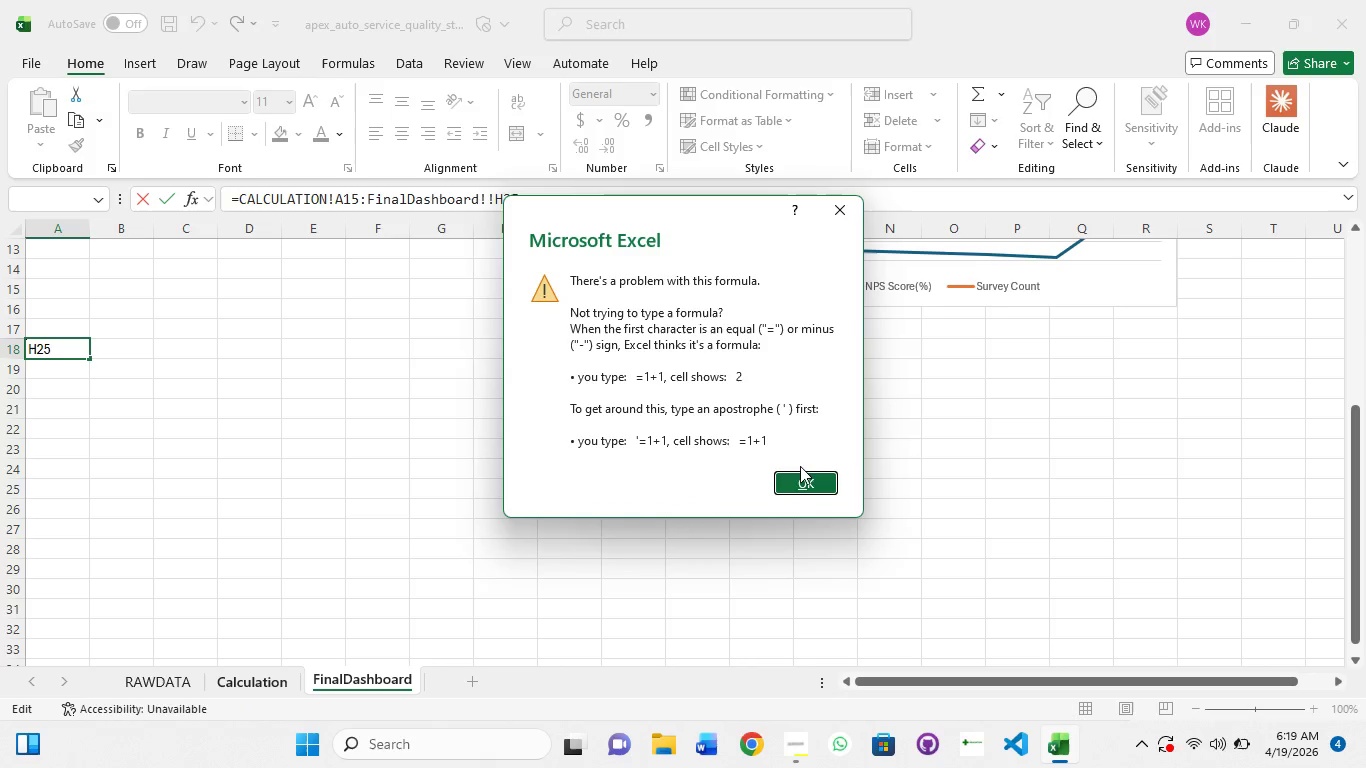 
left_click([790, 477])
 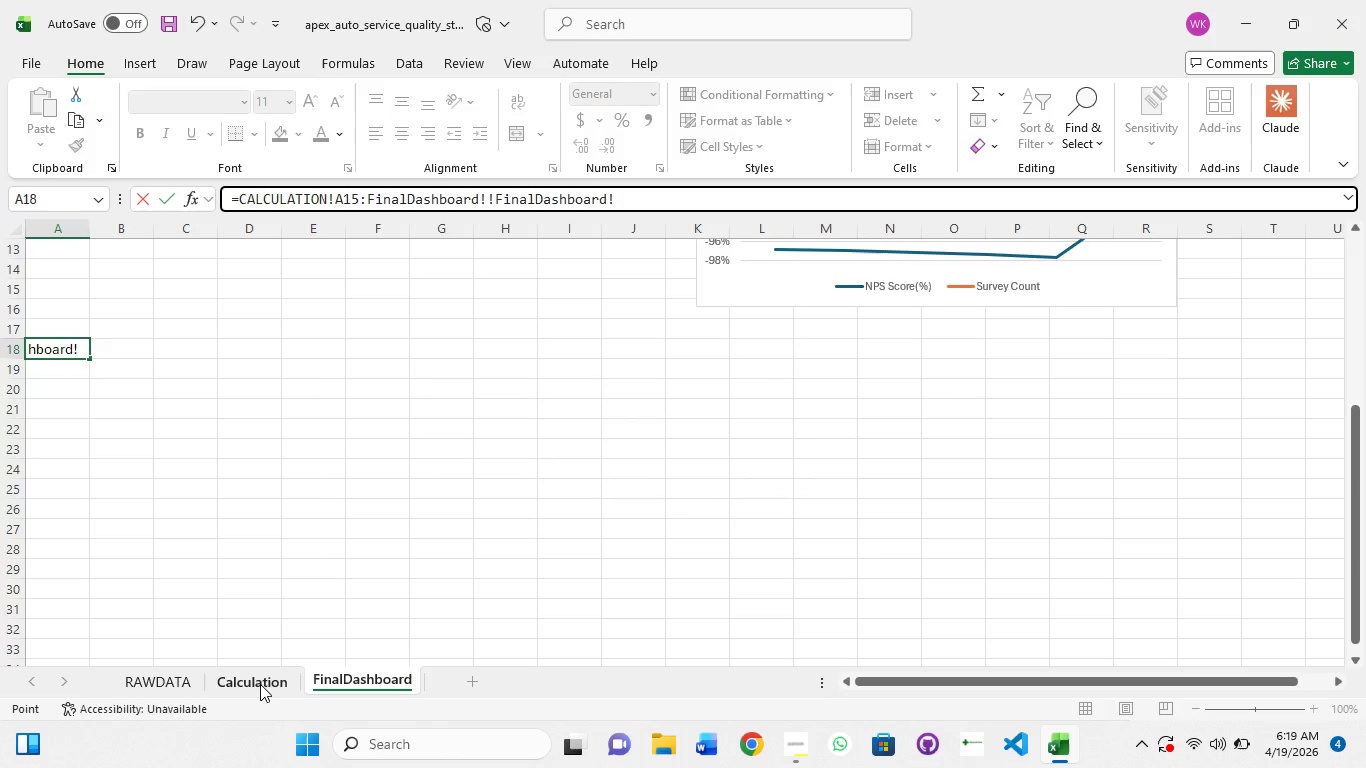 
left_click([260, 684])
 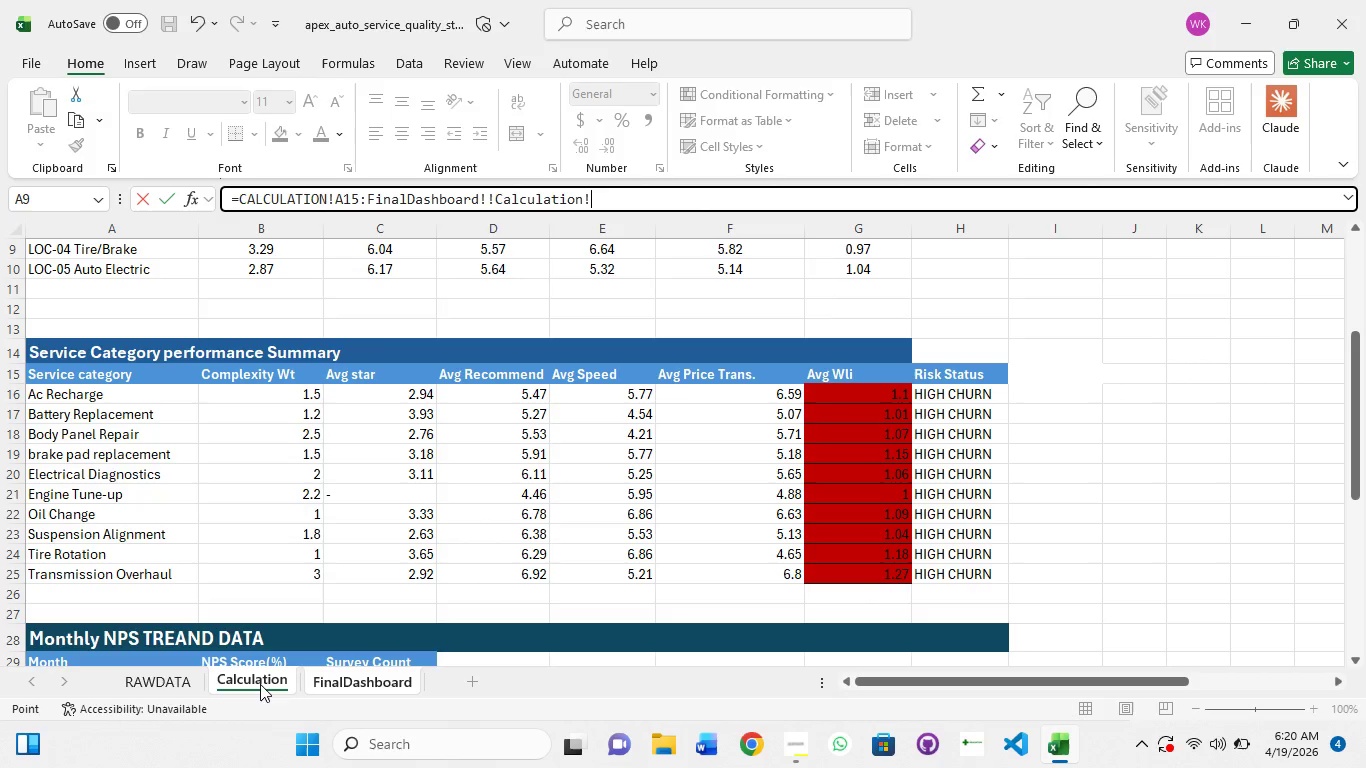 
wait(29.88)
 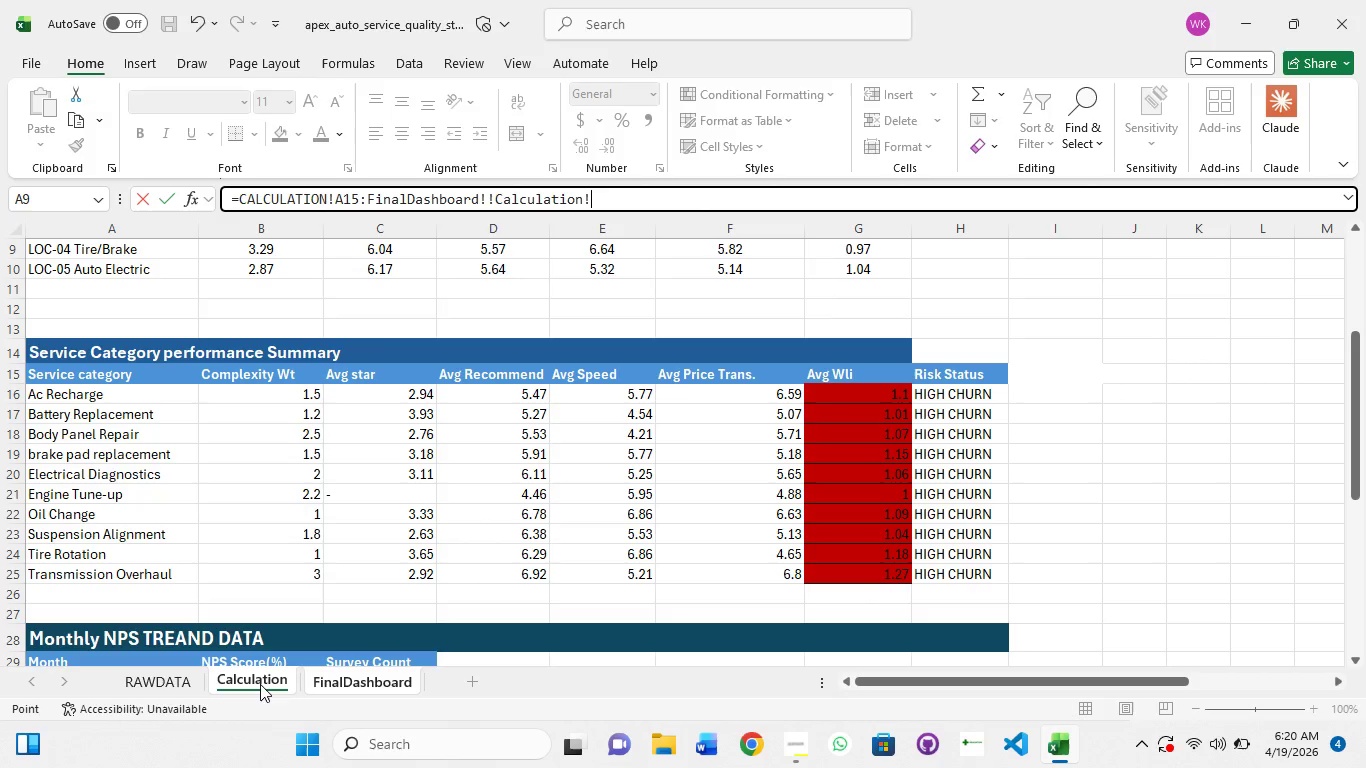 
left_click([374, 672])
 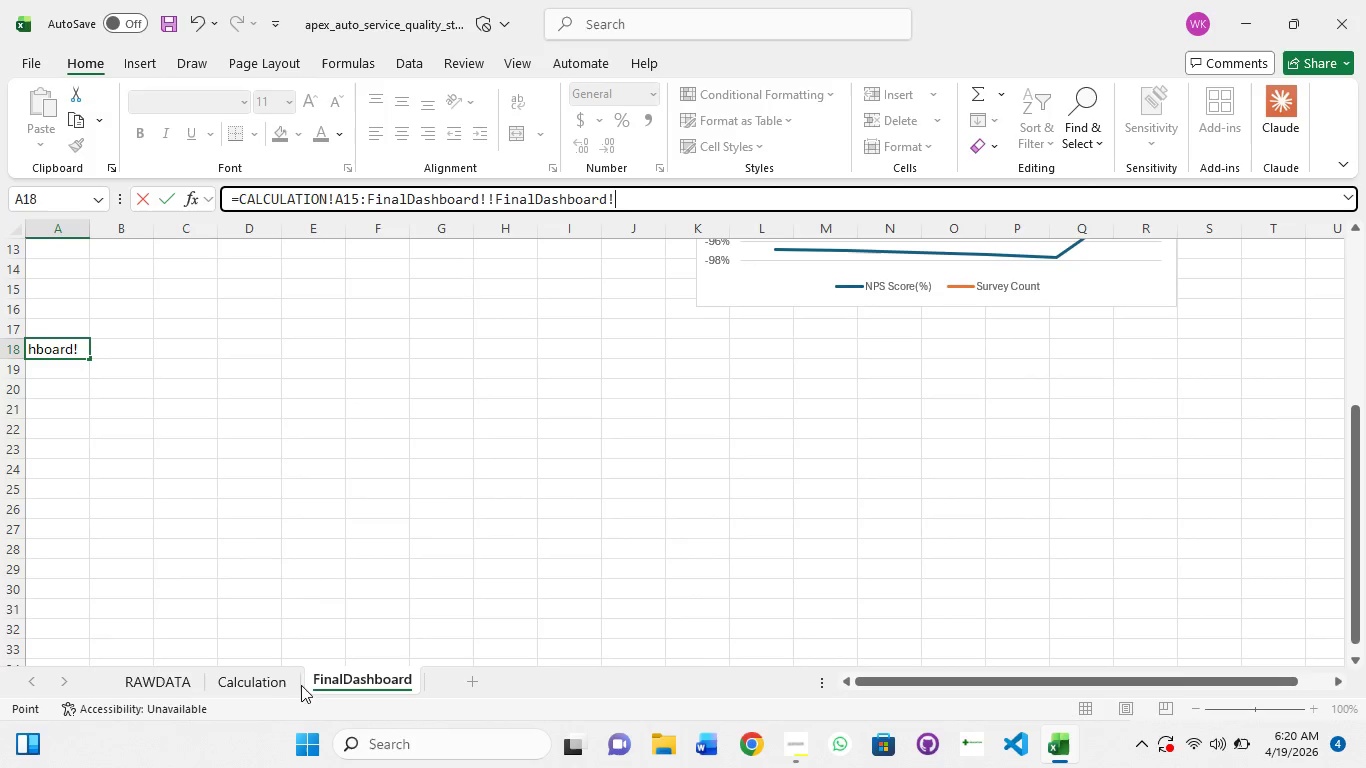 
left_click([283, 681])
 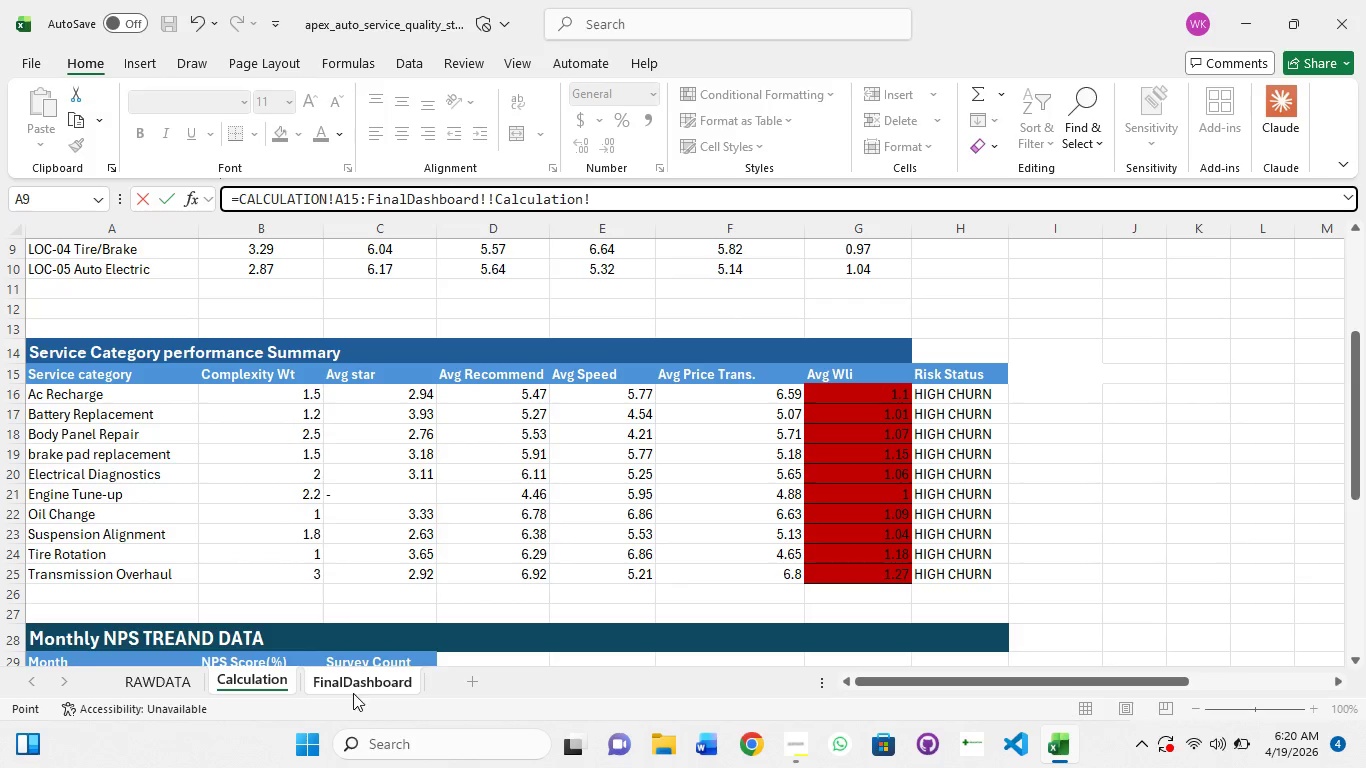 
left_click([354, 690])
 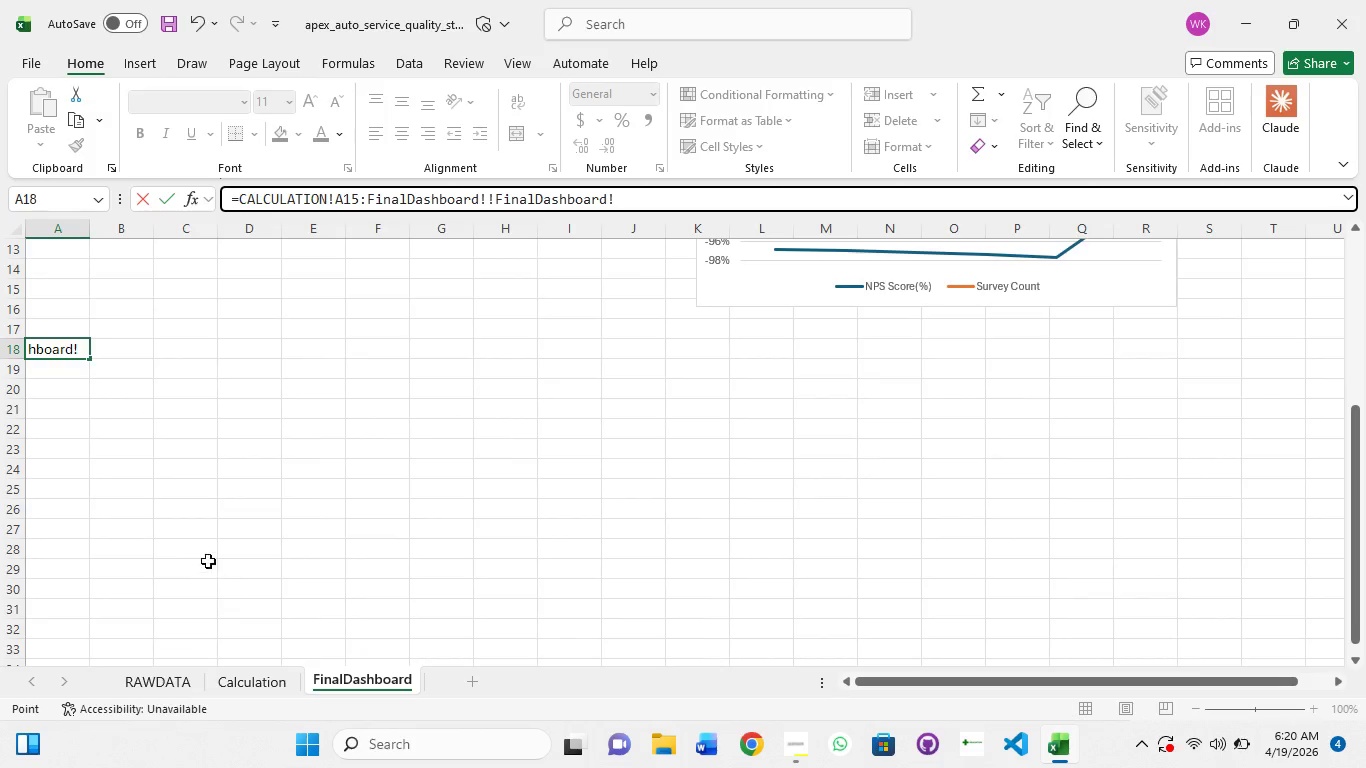 
scroll: coordinate [204, 554], scroll_direction: up, amount: 2.0
 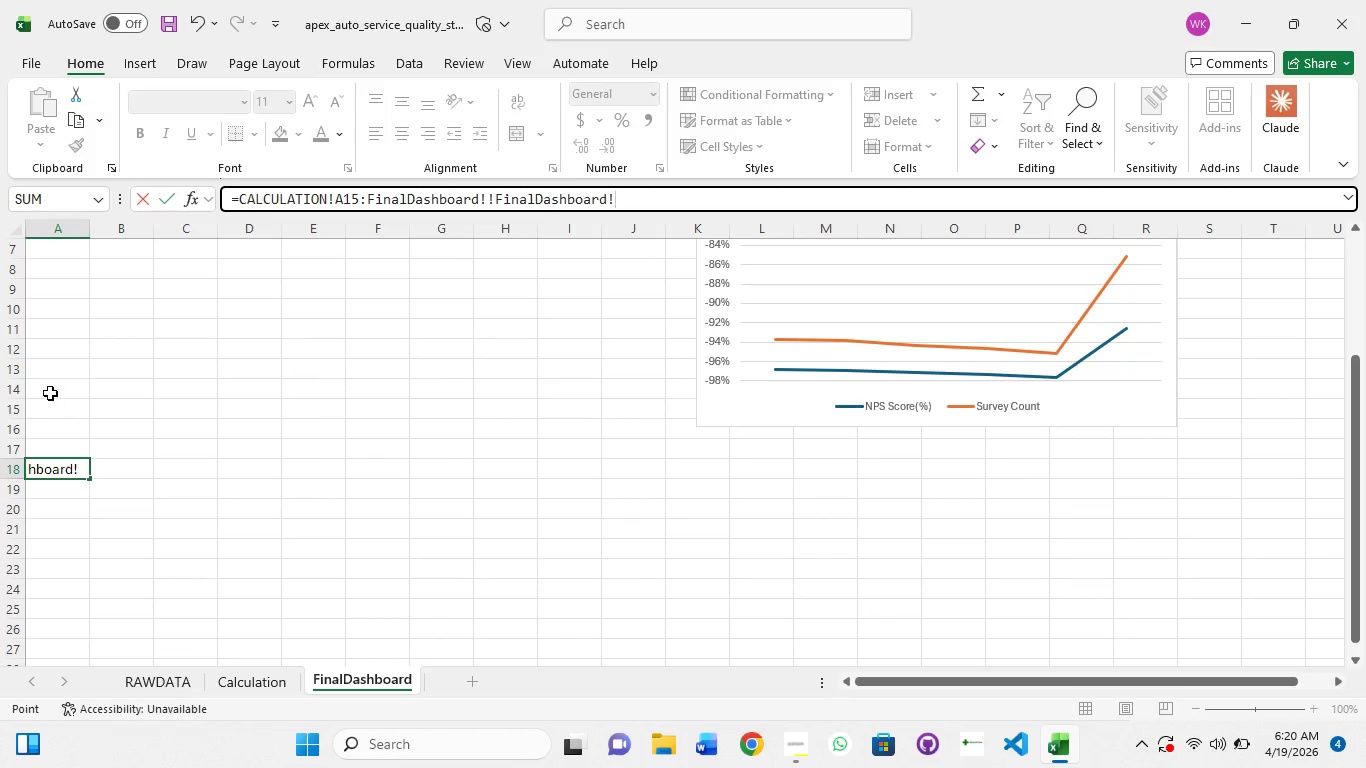 
left_click([50, 393])
 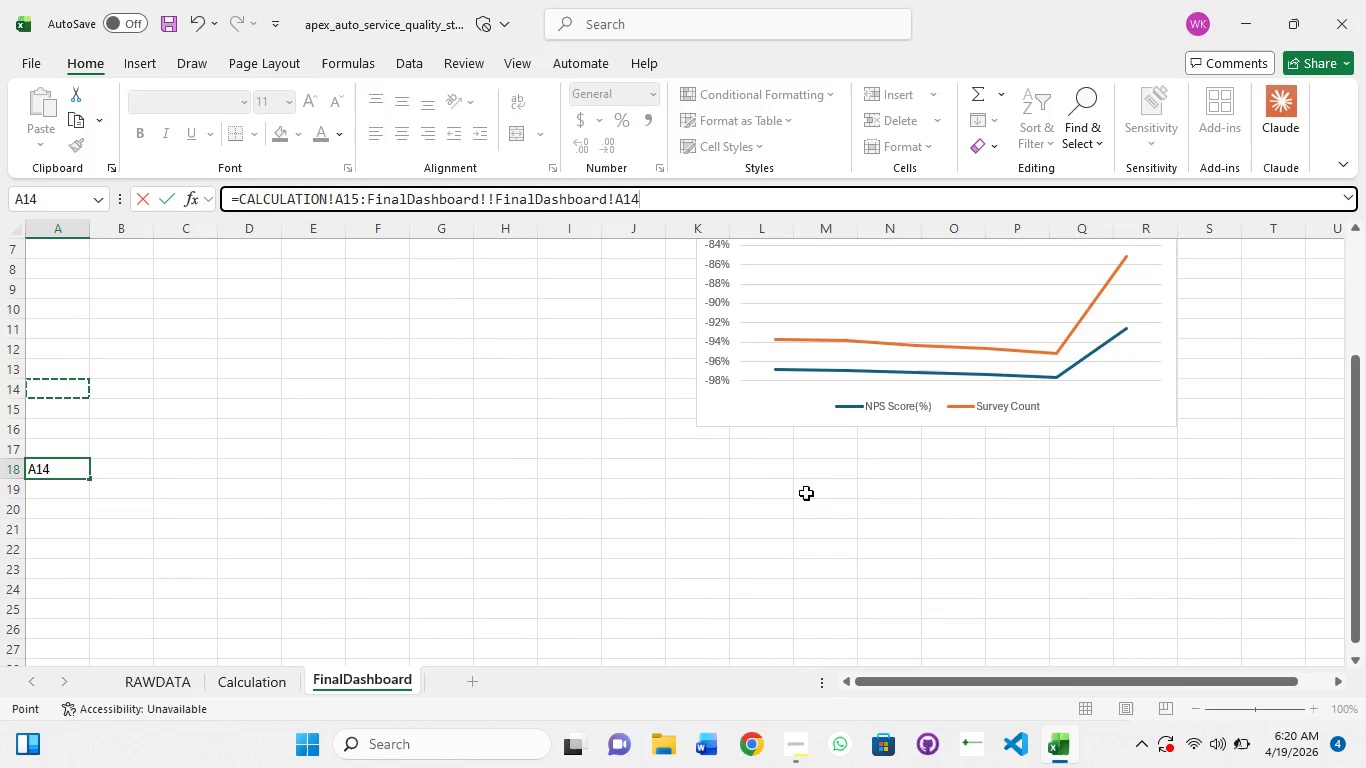 
scroll: coordinate [806, 499], scroll_direction: up, amount: 3.0
 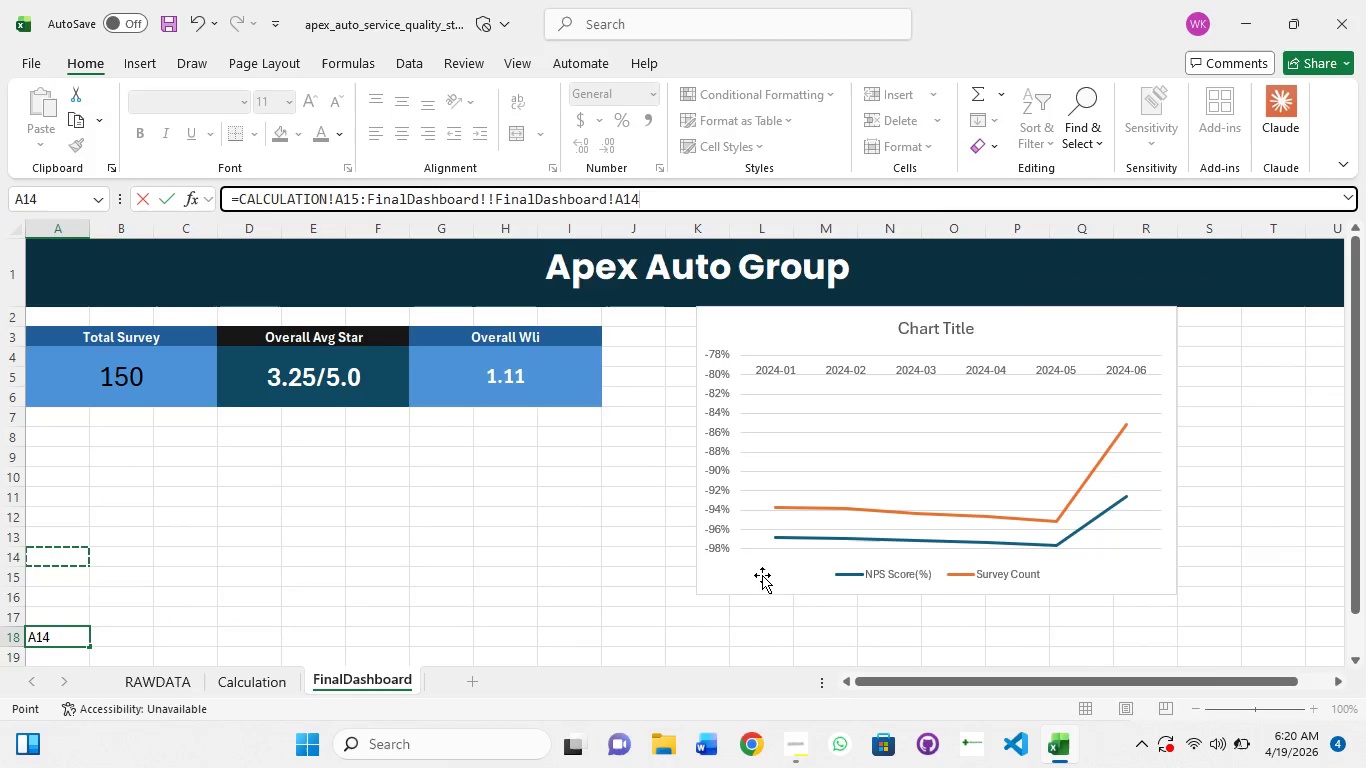 
left_click([761, 576])
 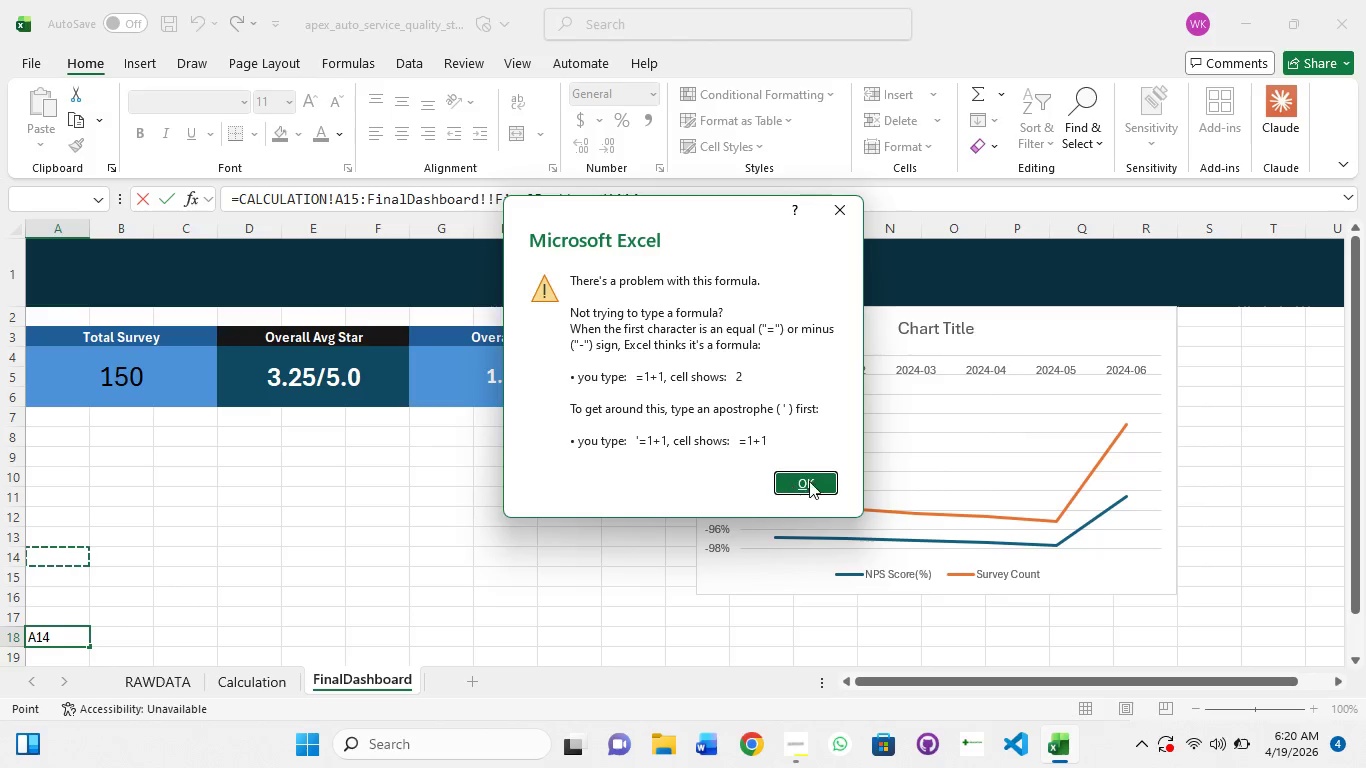 
left_click([815, 480])
 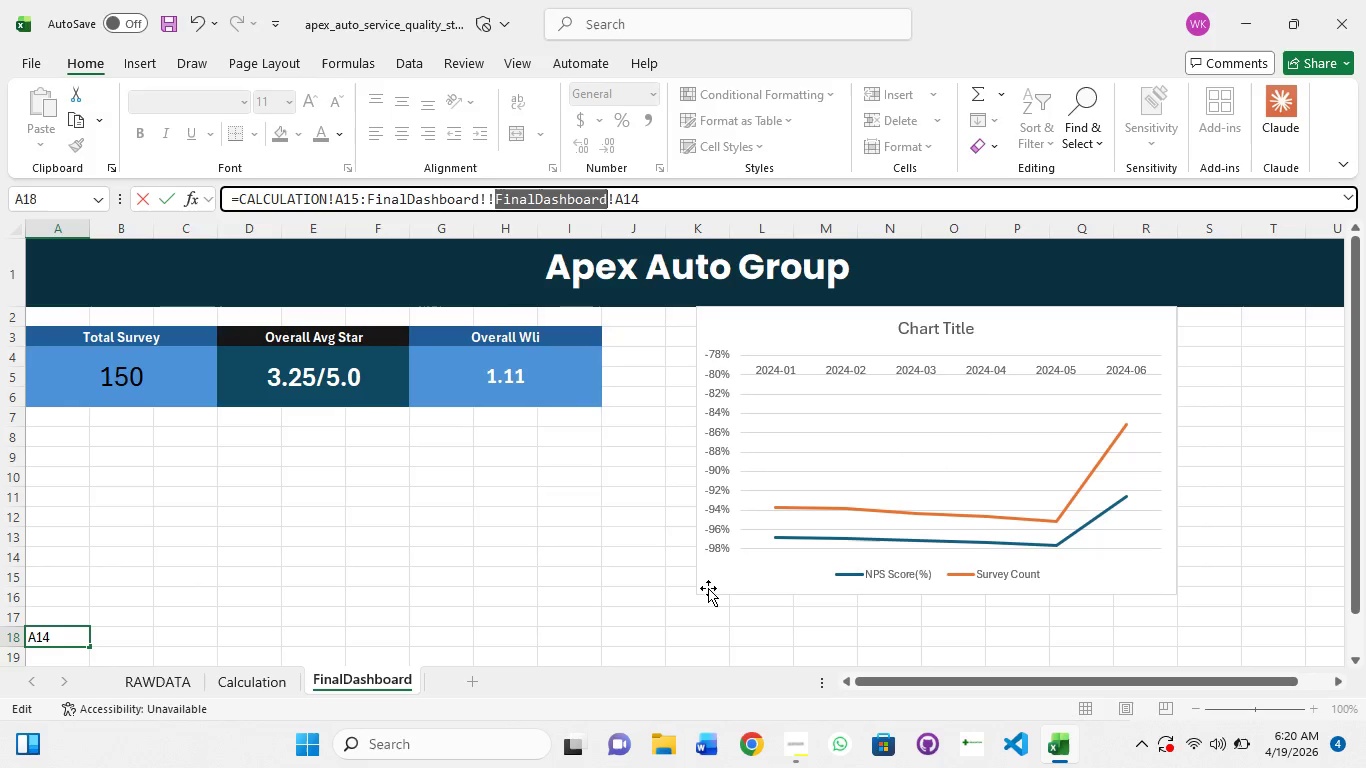 
left_click([708, 588])
 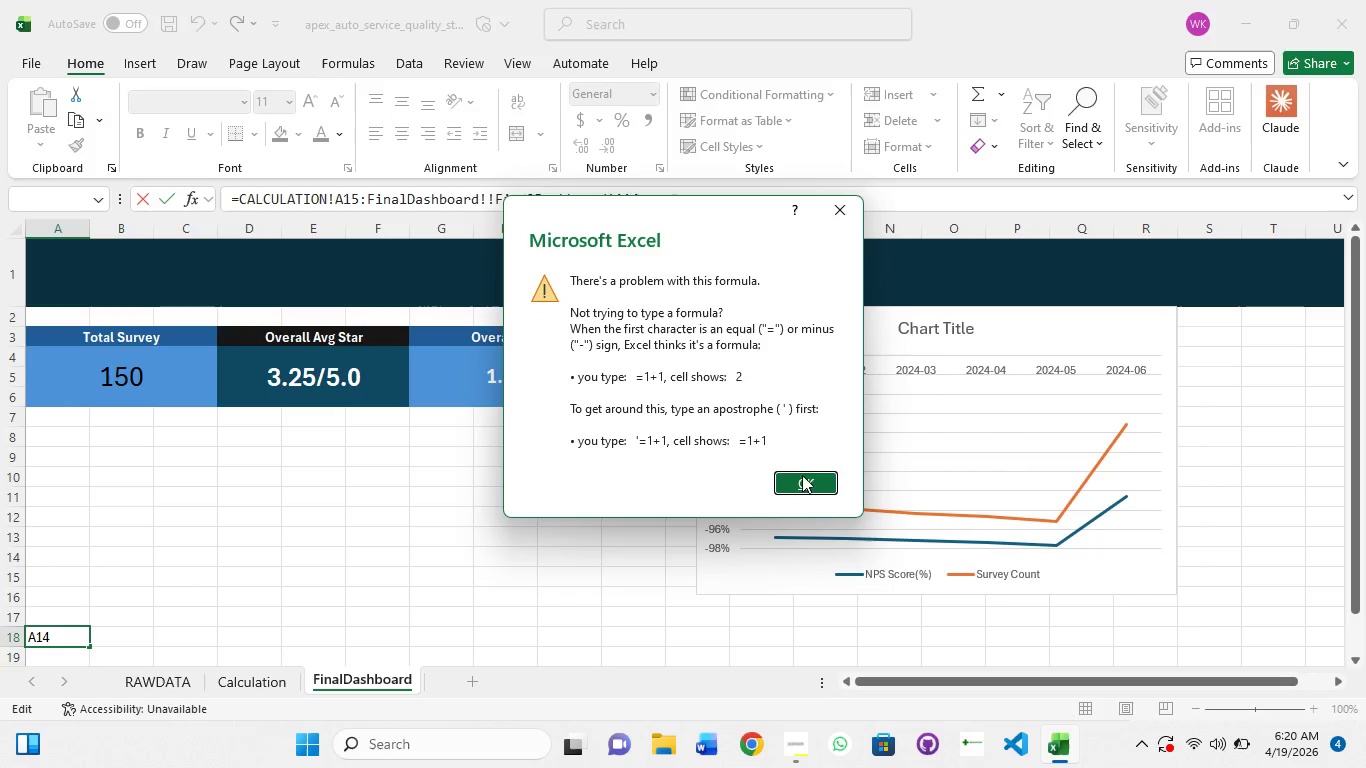 
left_click([805, 473])
 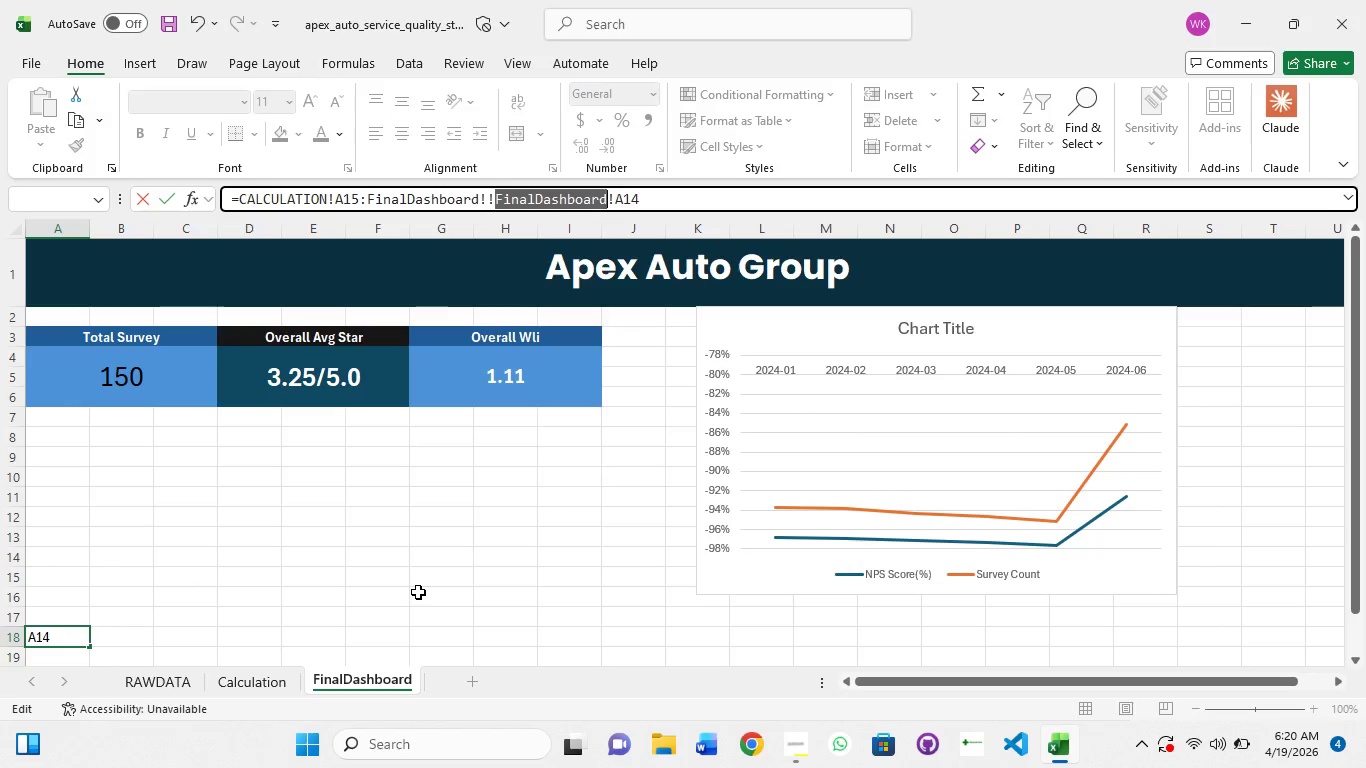 
key(Escape)
 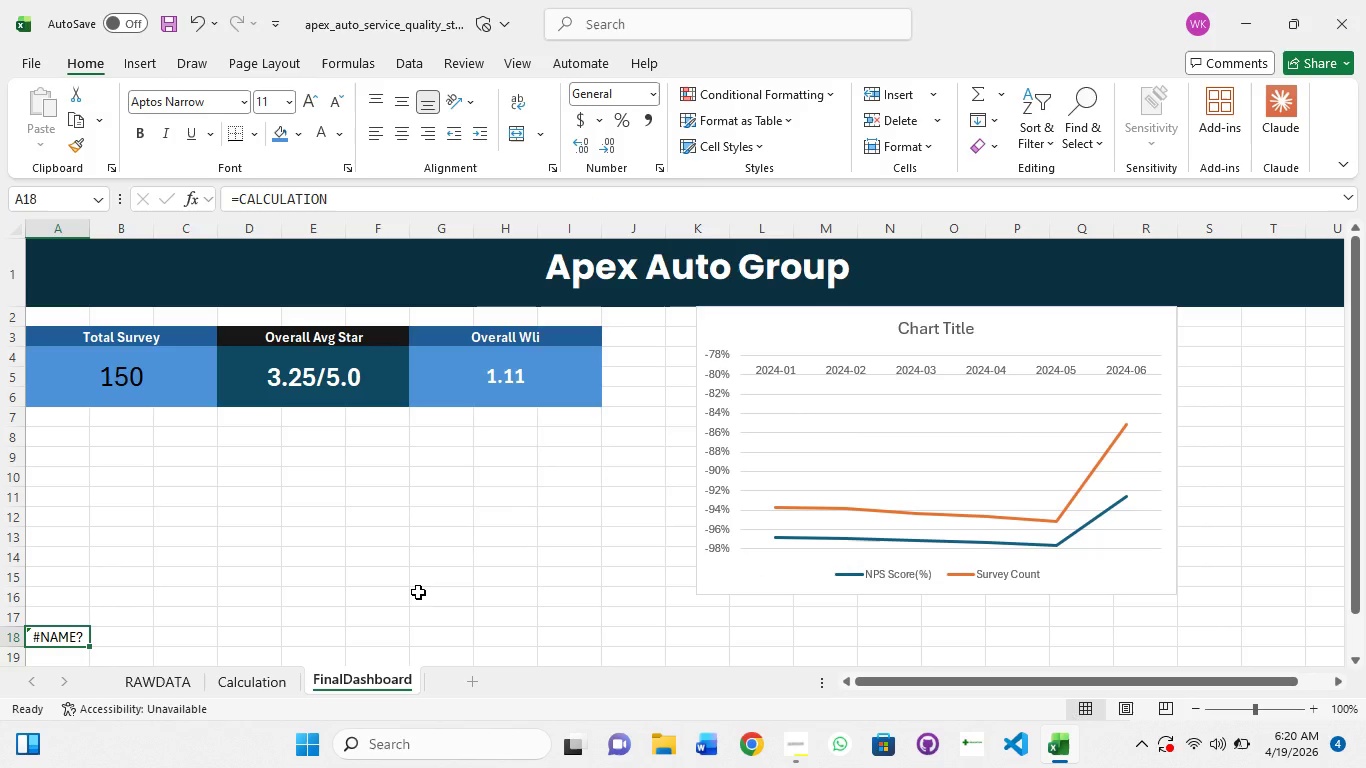 
key(Escape)
 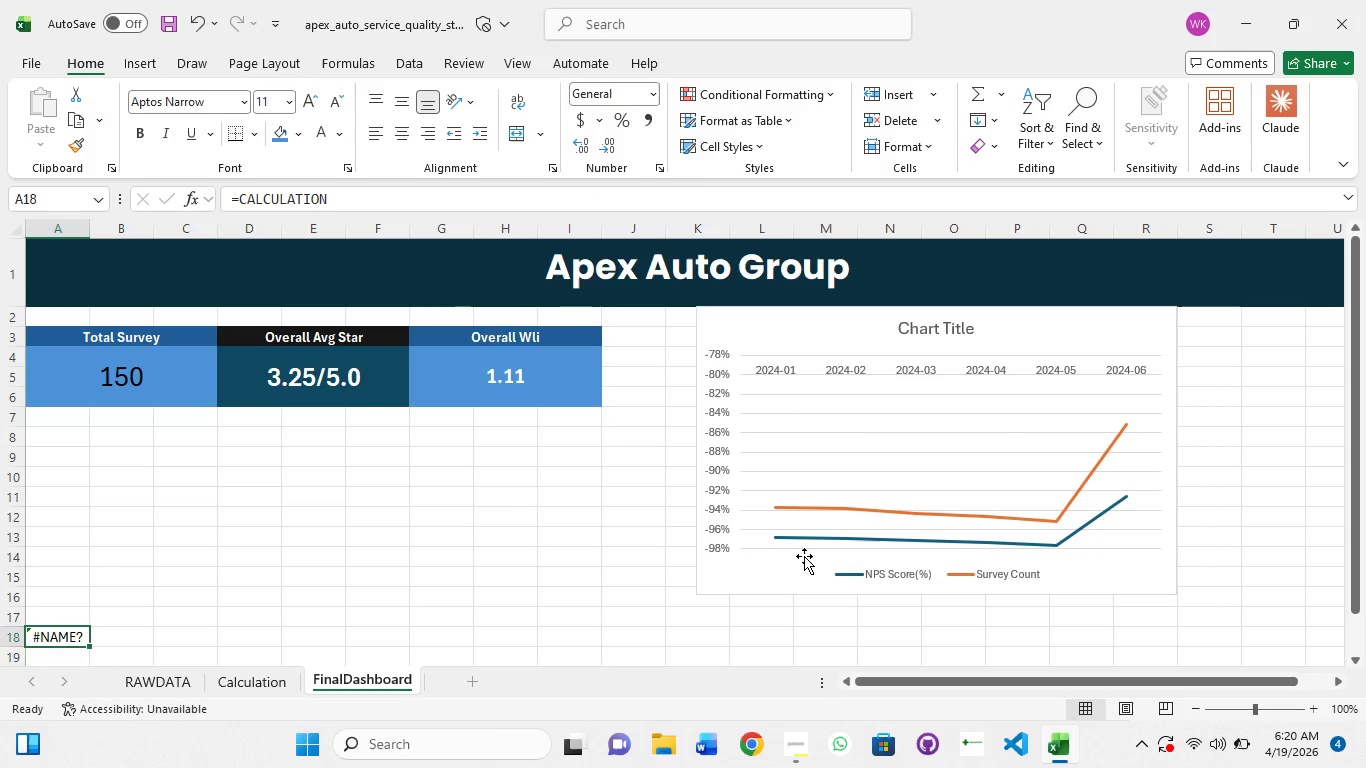 
left_click([807, 543])
 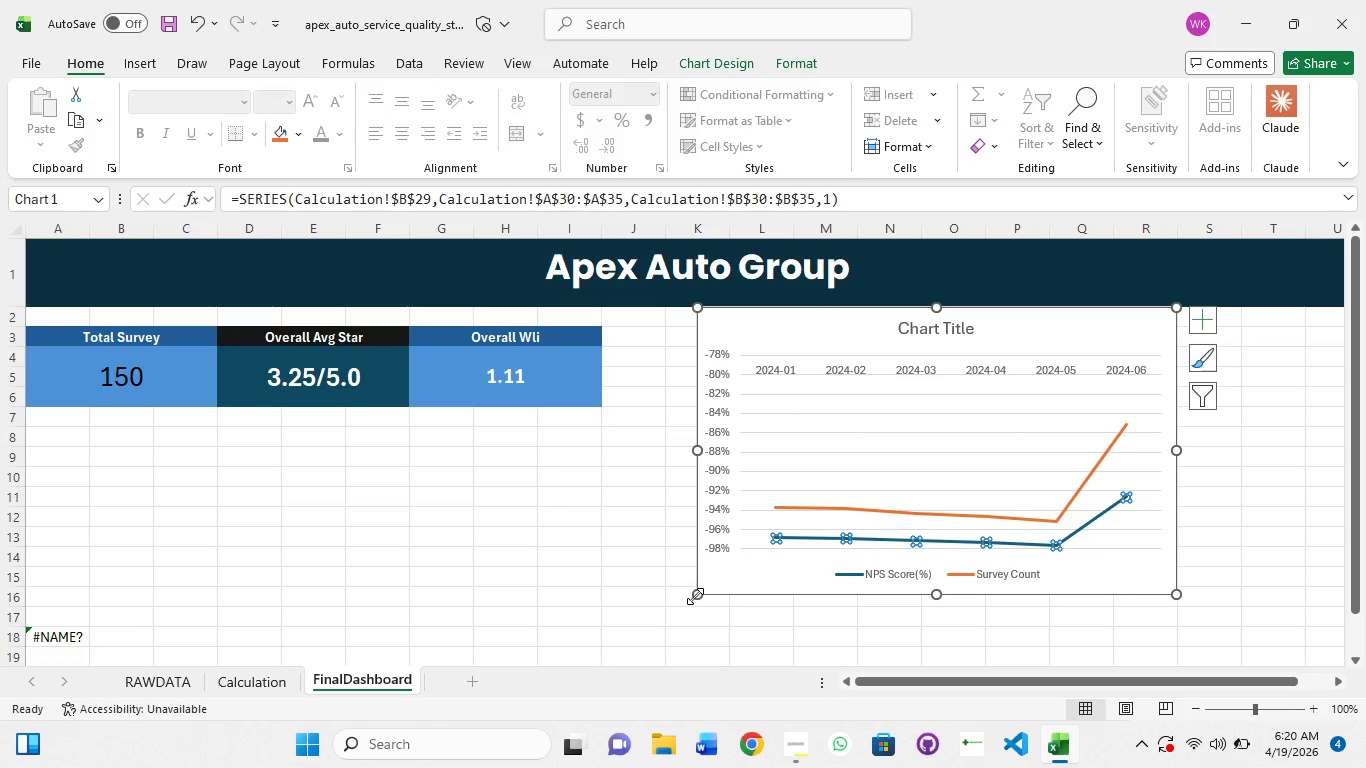 
left_click_drag(start_coordinate=[700, 595], to_coordinate=[787, 548])
 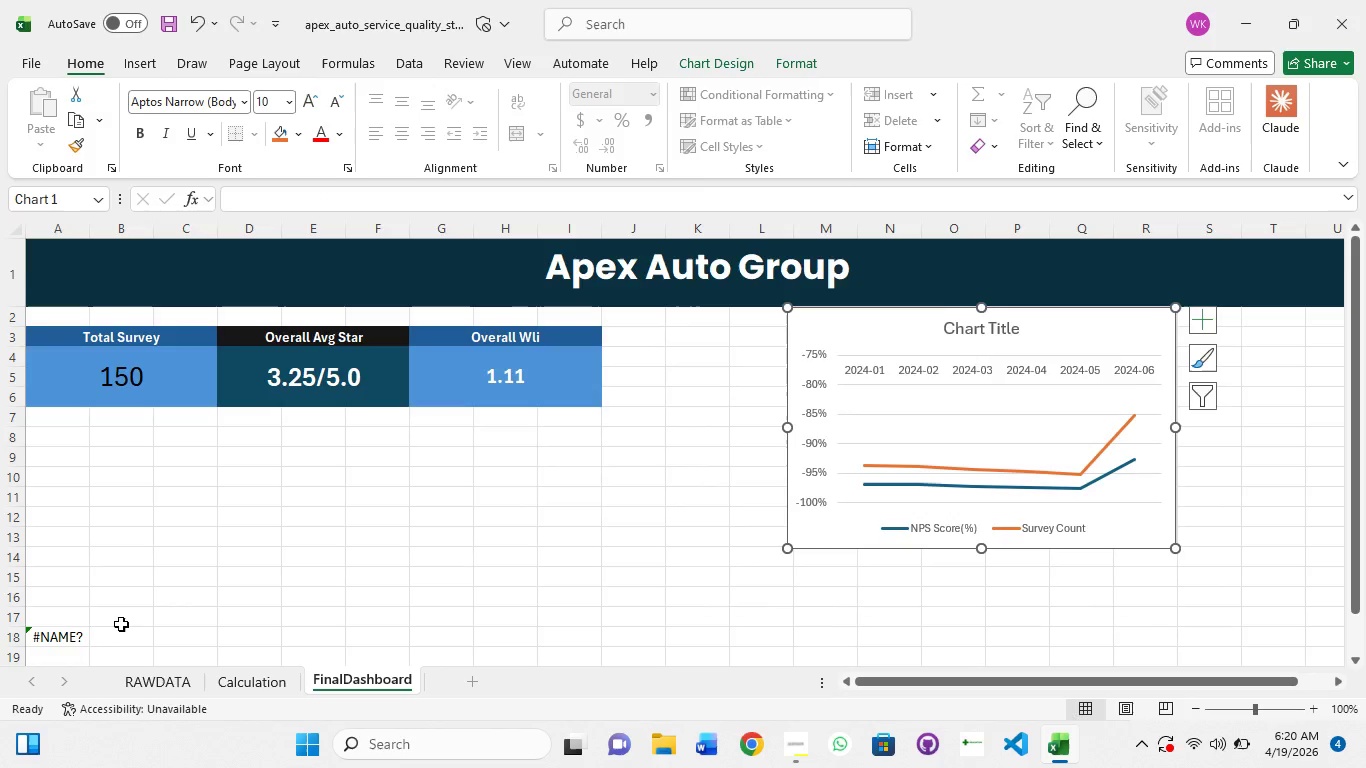 
scroll: coordinate [123, 621], scroll_direction: down, amount: 1.0
 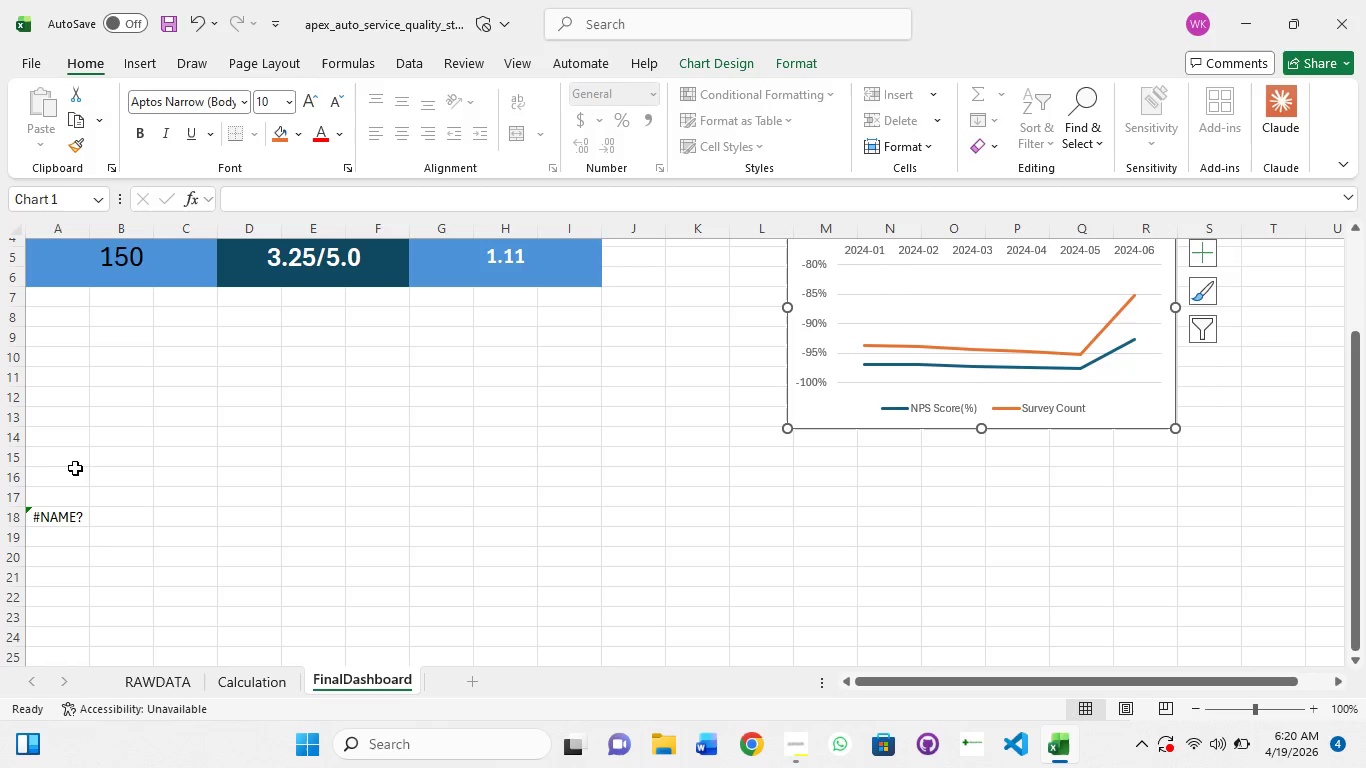 
left_click([64, 514])
 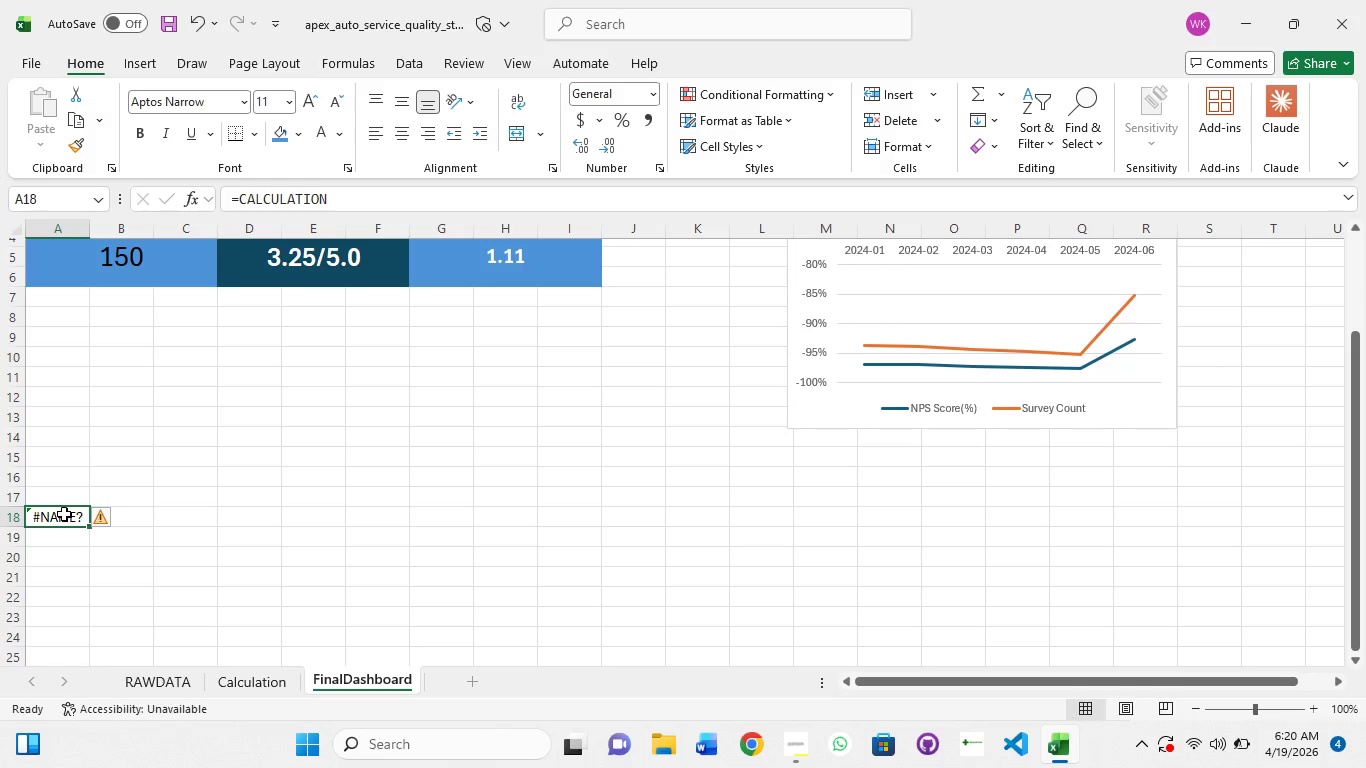 
key(Backspace)
 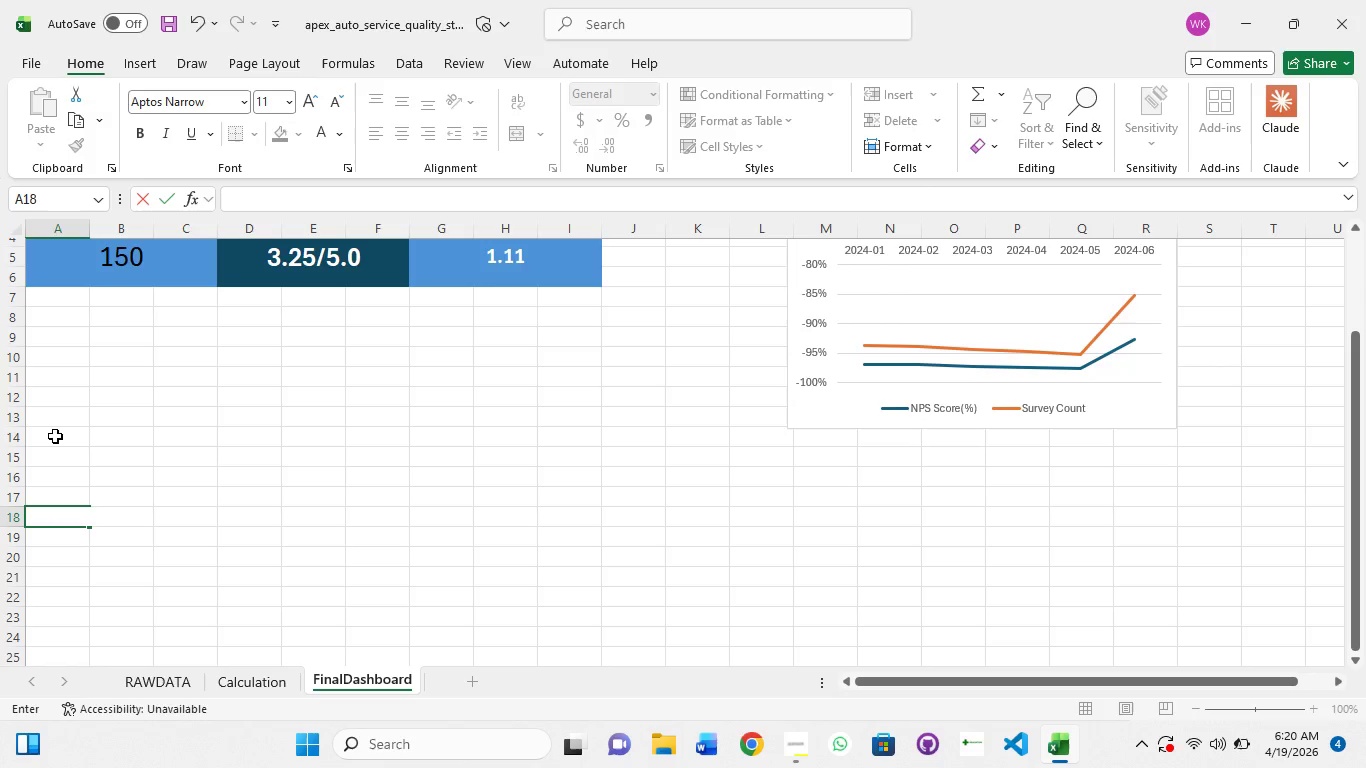 
left_click([55, 436])
 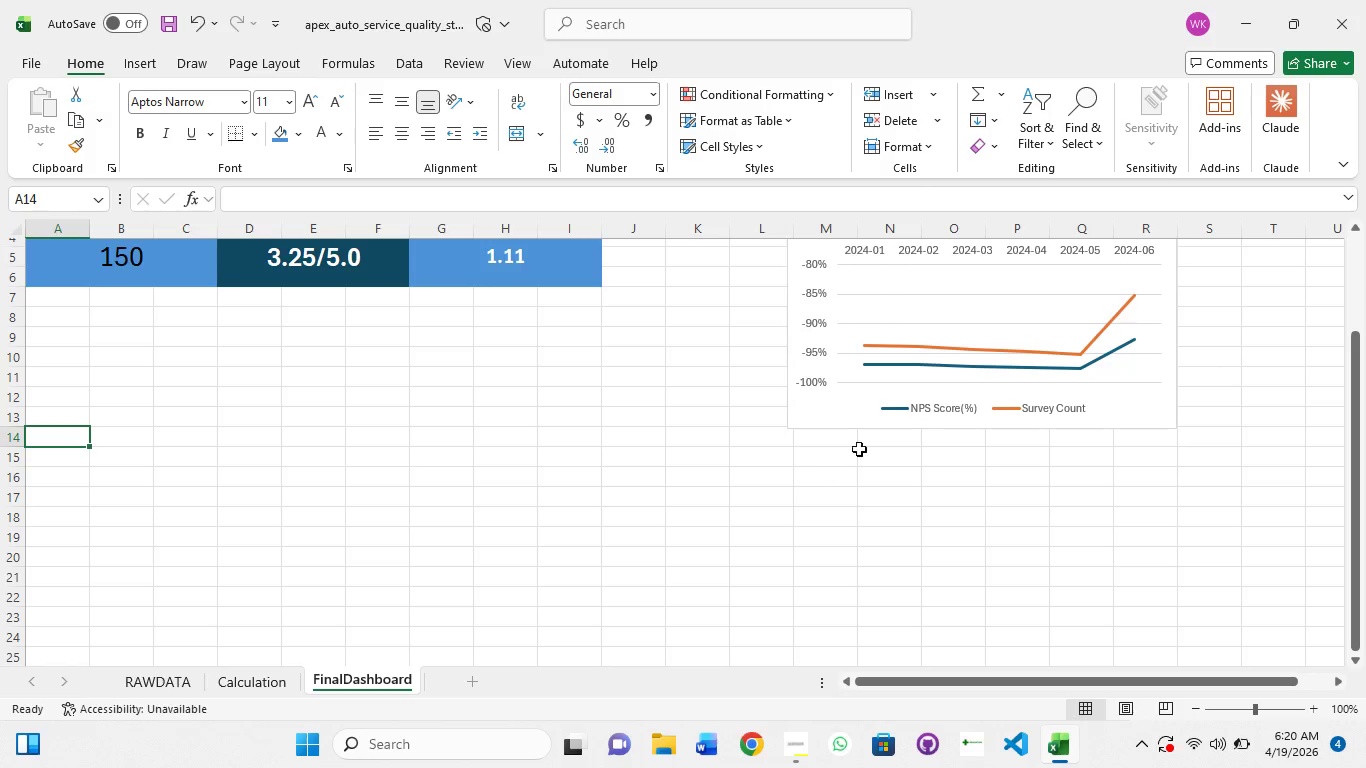 
left_click_drag(start_coordinate=[947, 347], to_coordinate=[1021, 332])
 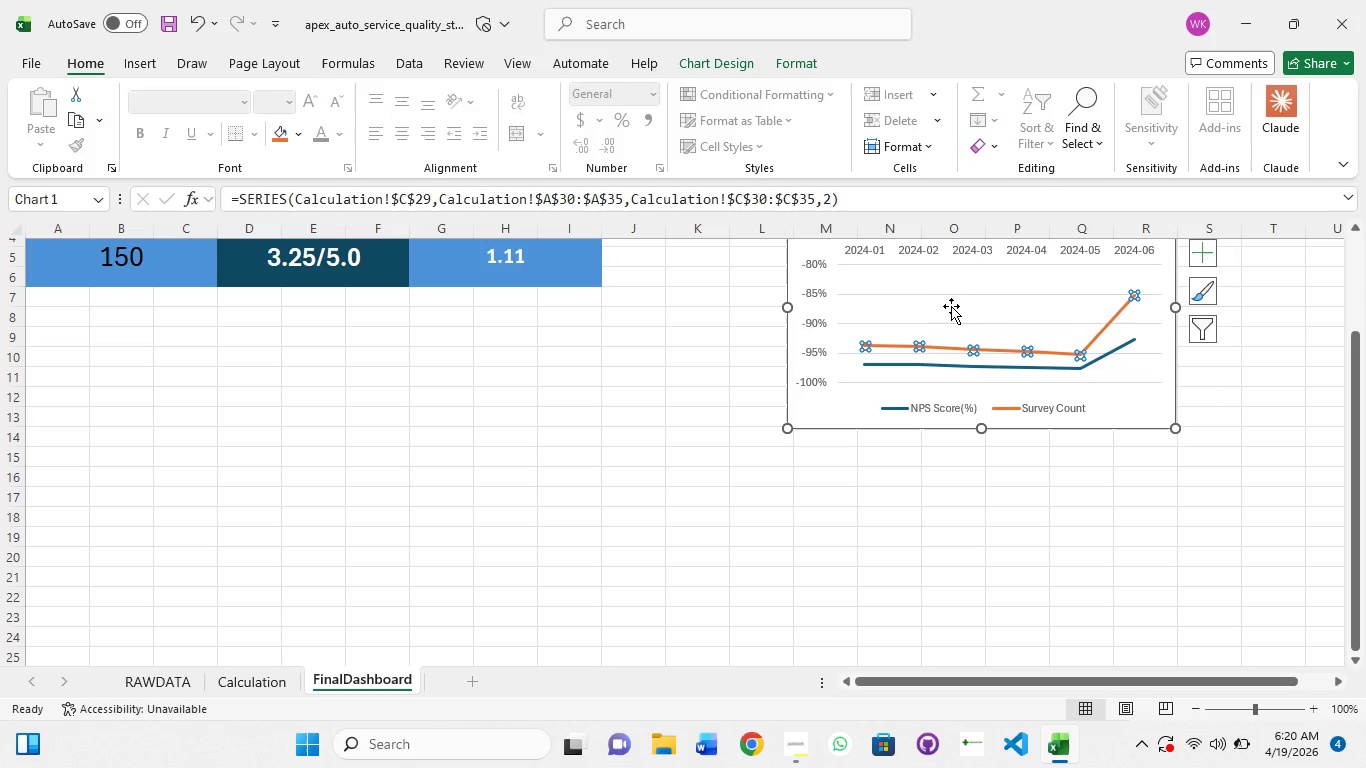 
left_click_drag(start_coordinate=[953, 305], to_coordinate=[1102, 316])
 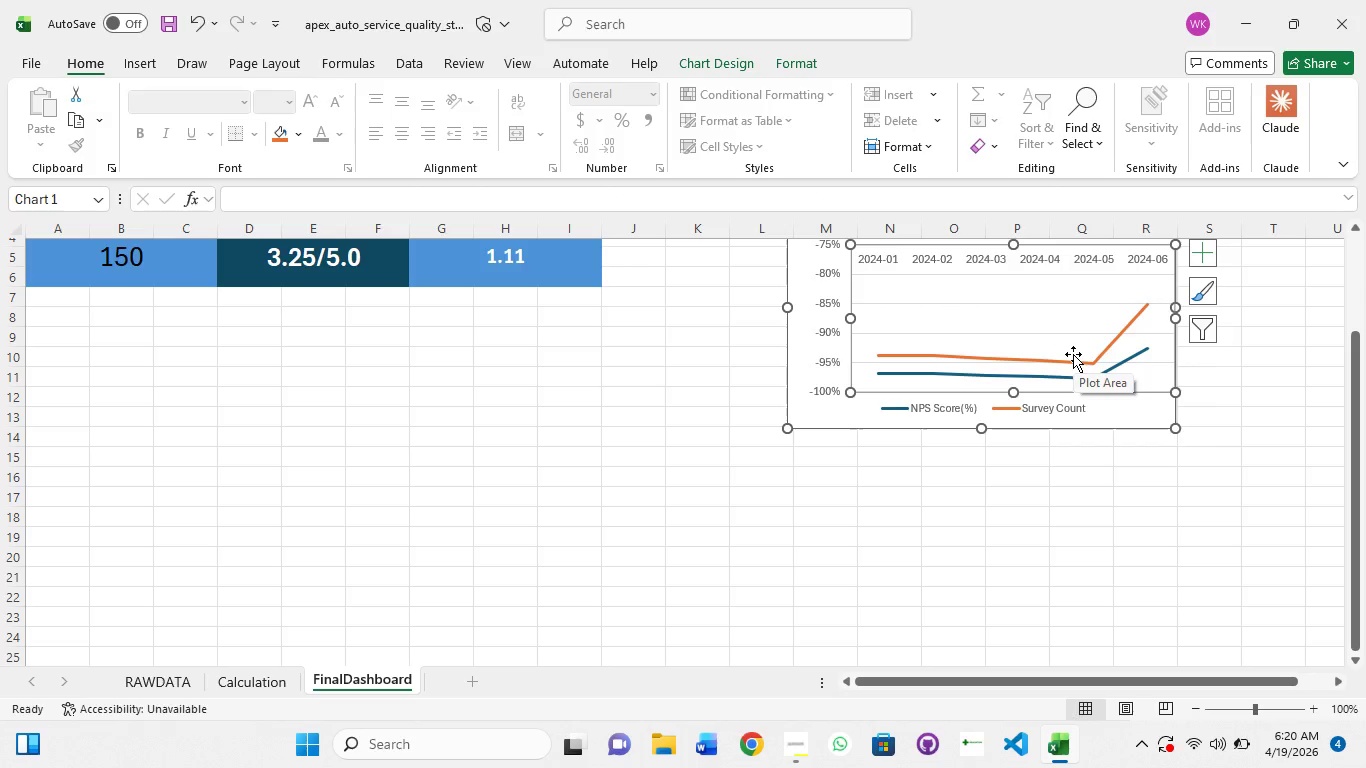 
hold_key(key=ControlLeft, duration=0.58)
 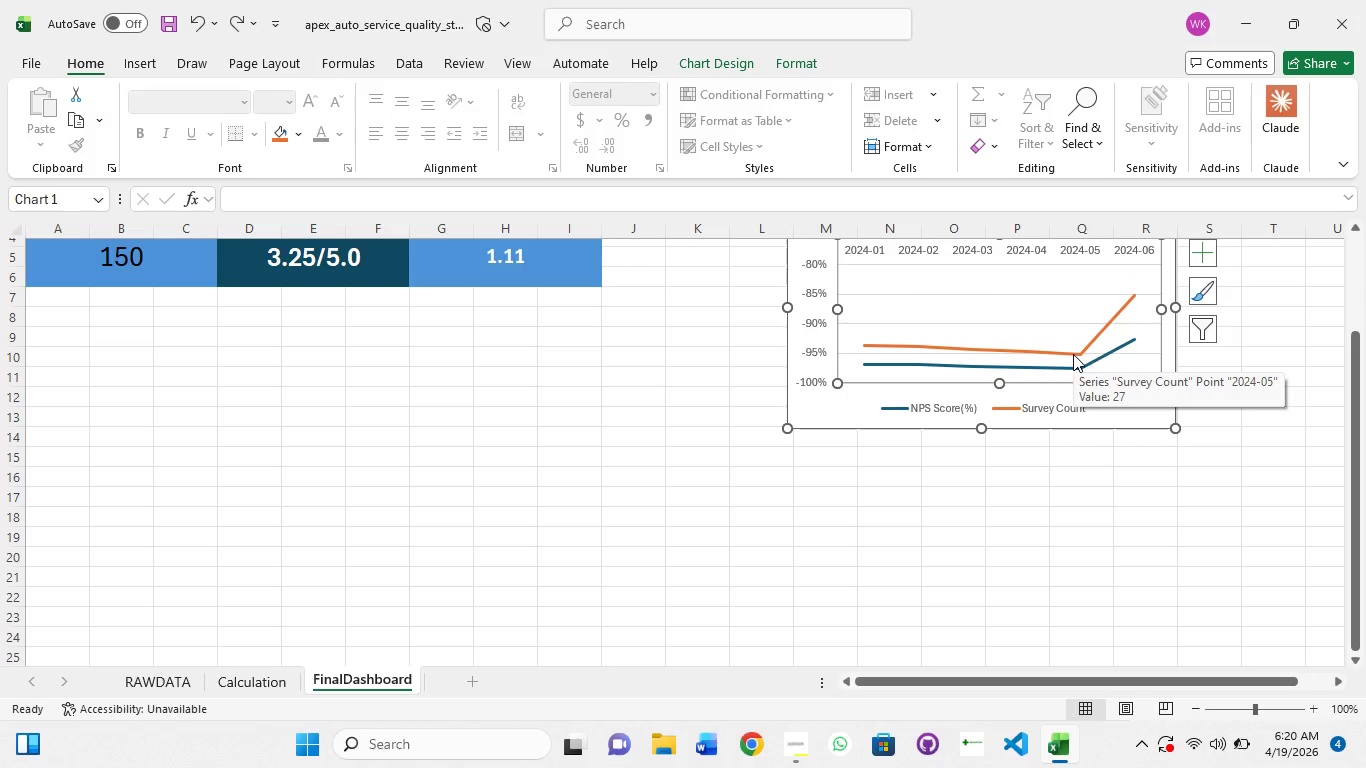 
hold_key(key=Z, duration=0.31)
 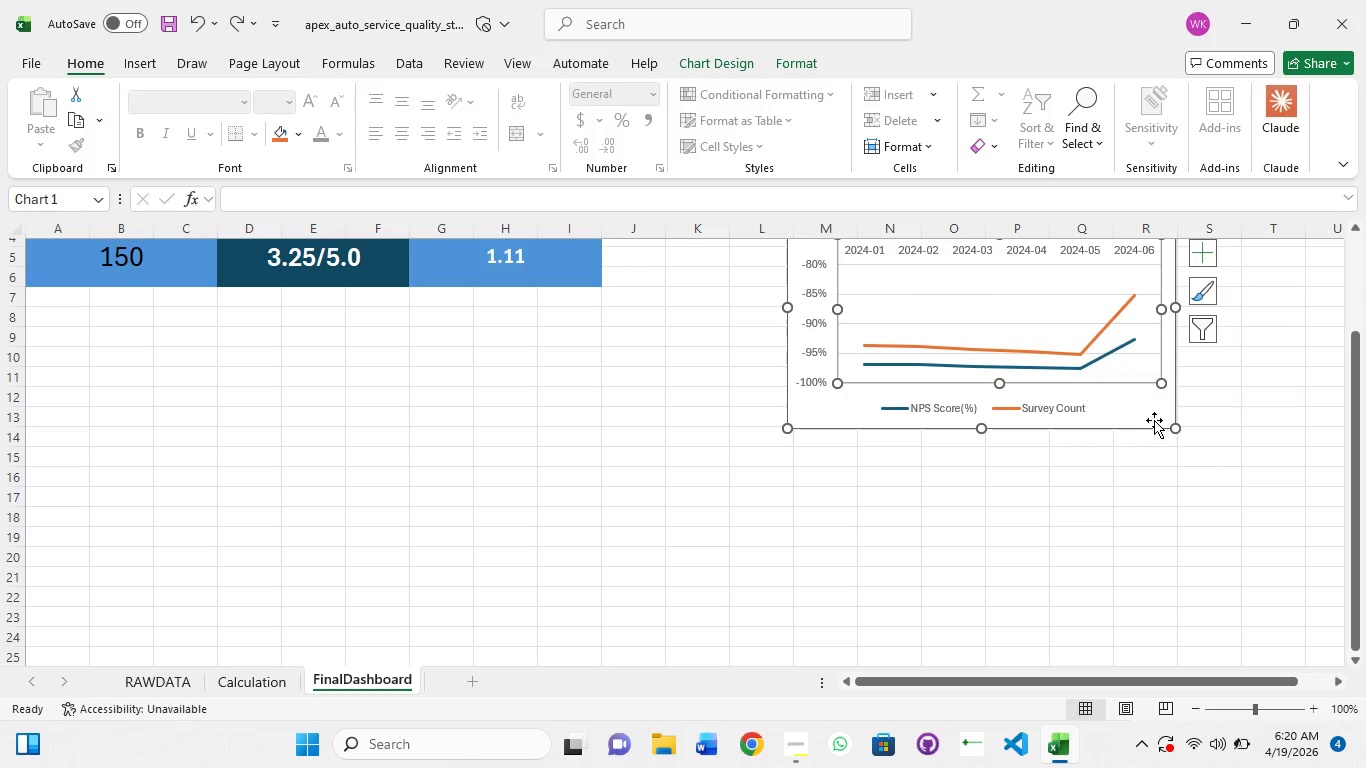 
left_click_drag(start_coordinate=[1147, 414], to_coordinate=[1267, 407])
 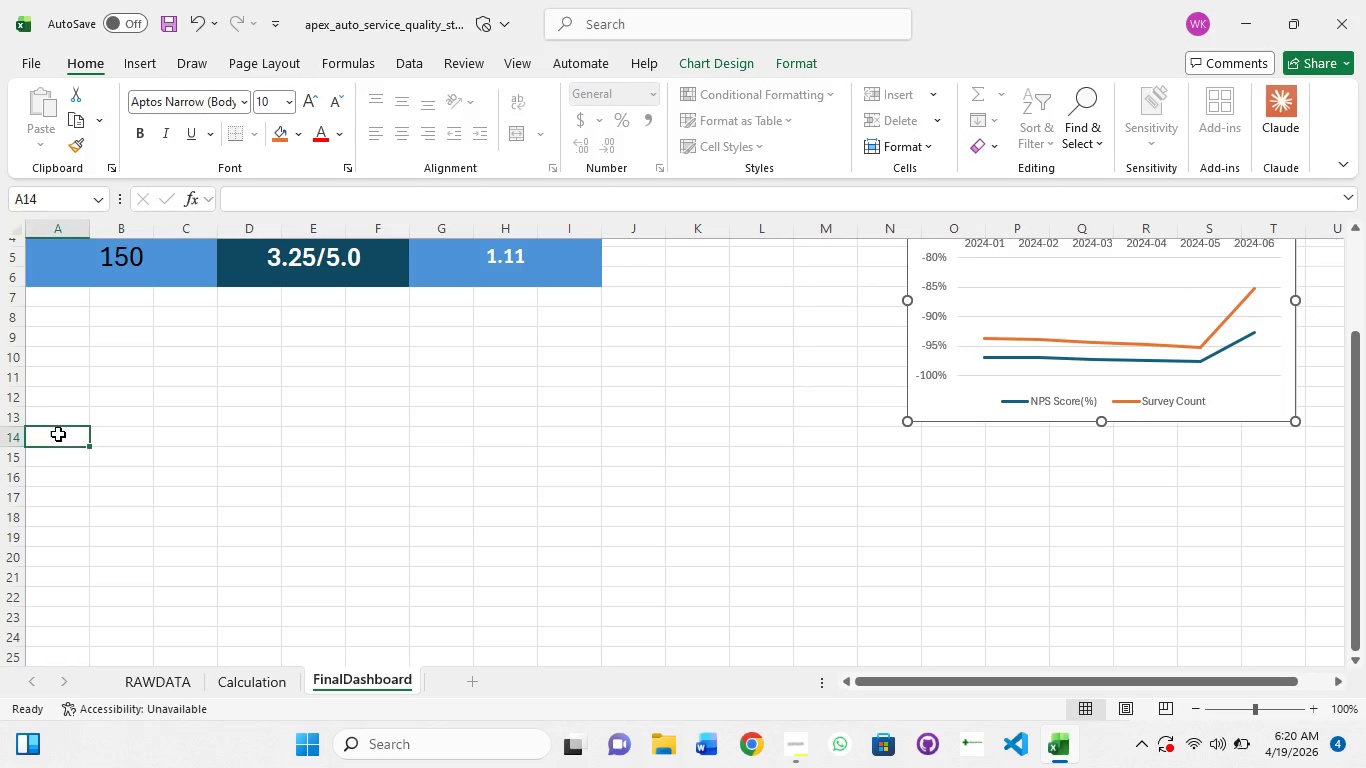 
left_click([58, 434])
 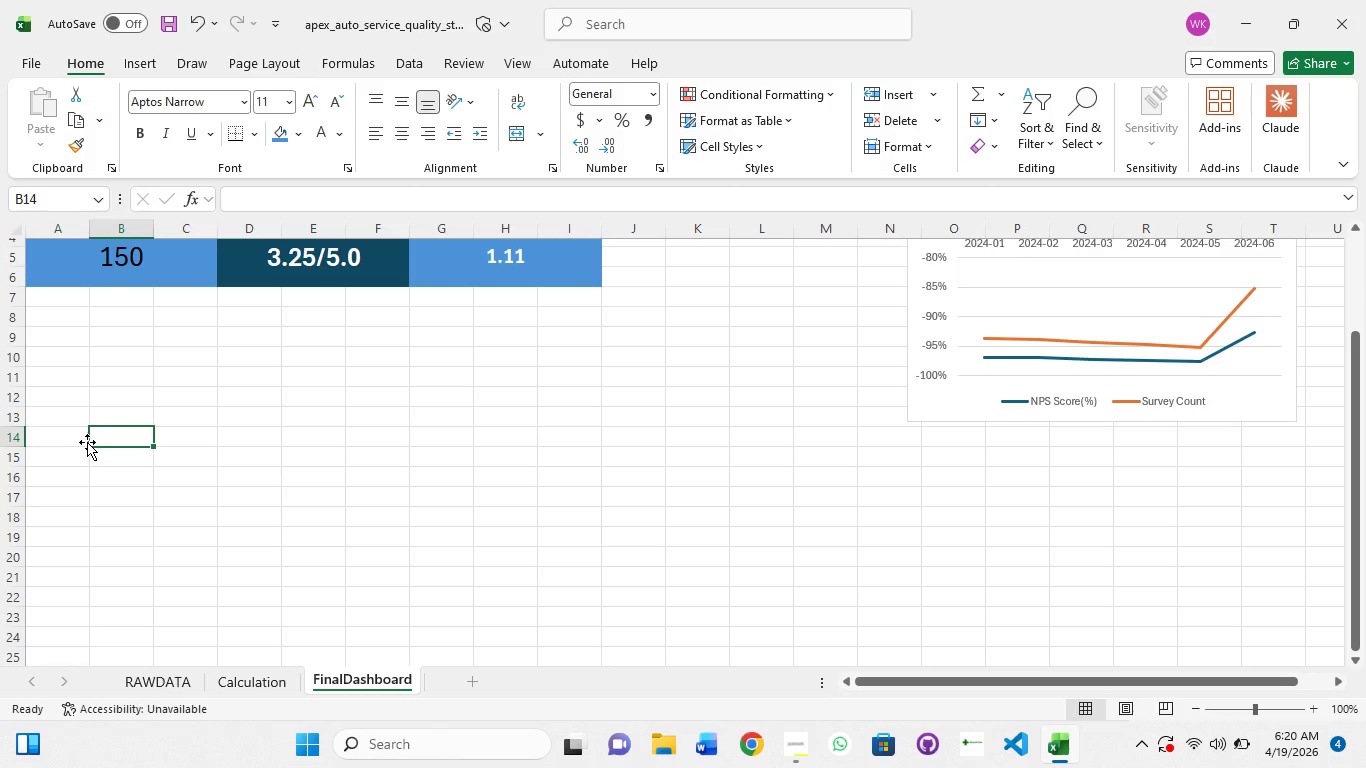 
left_click([60, 429])
 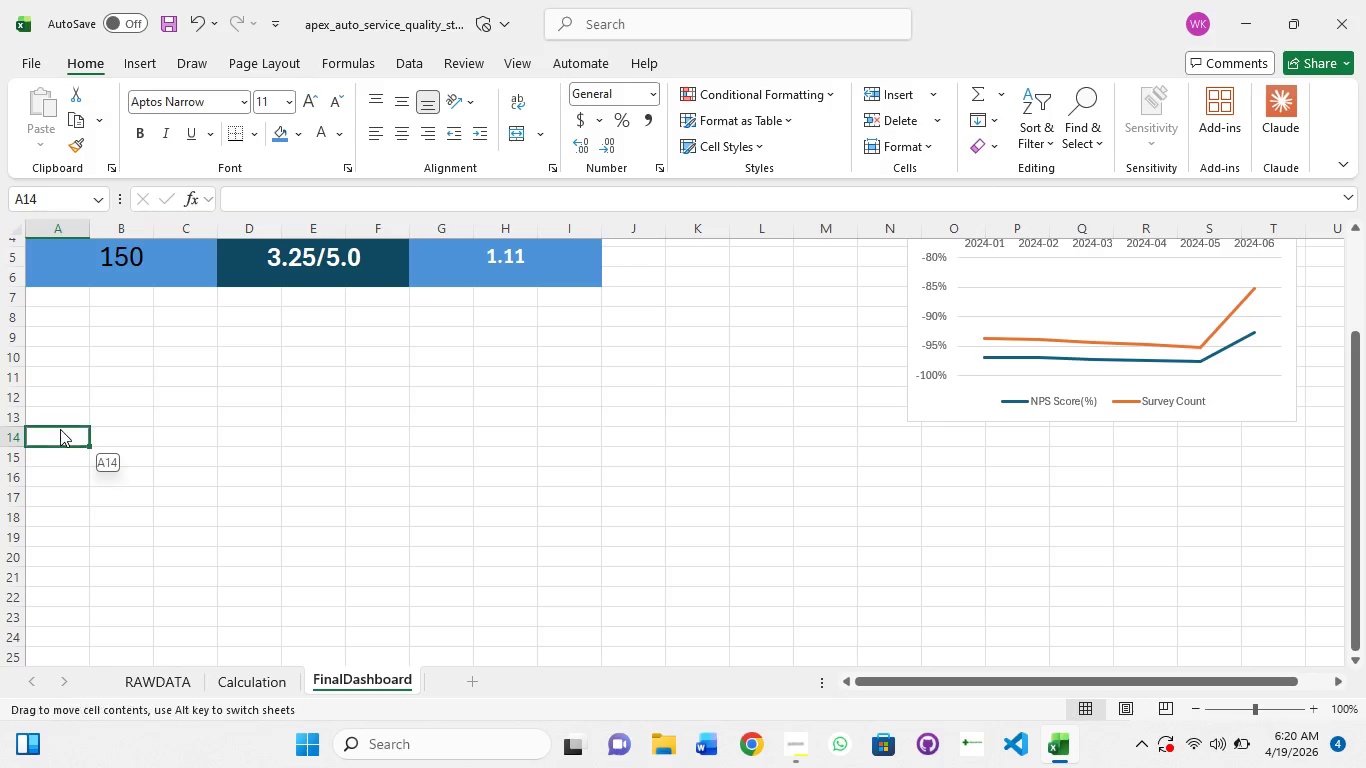 
left_click([60, 429])
 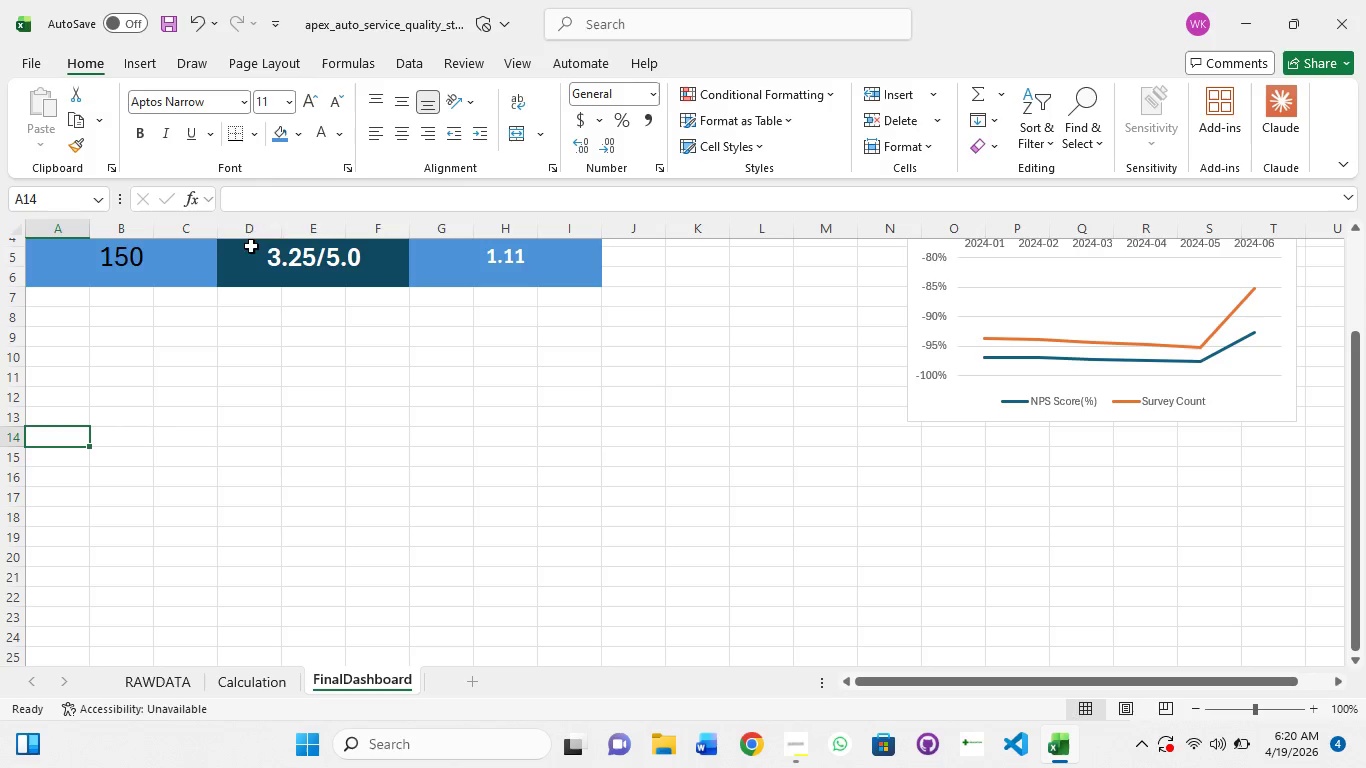 
left_click([267, 195])
 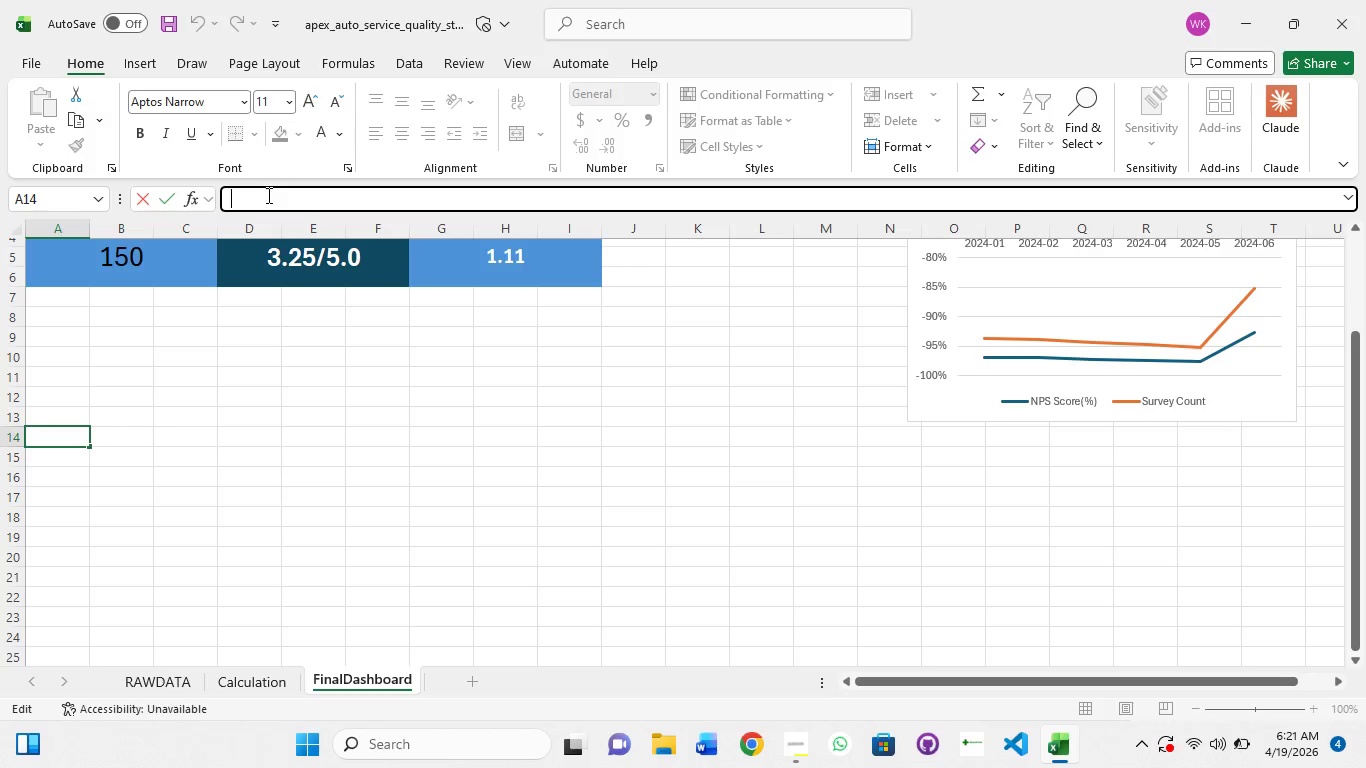 
type(=CALCU)
 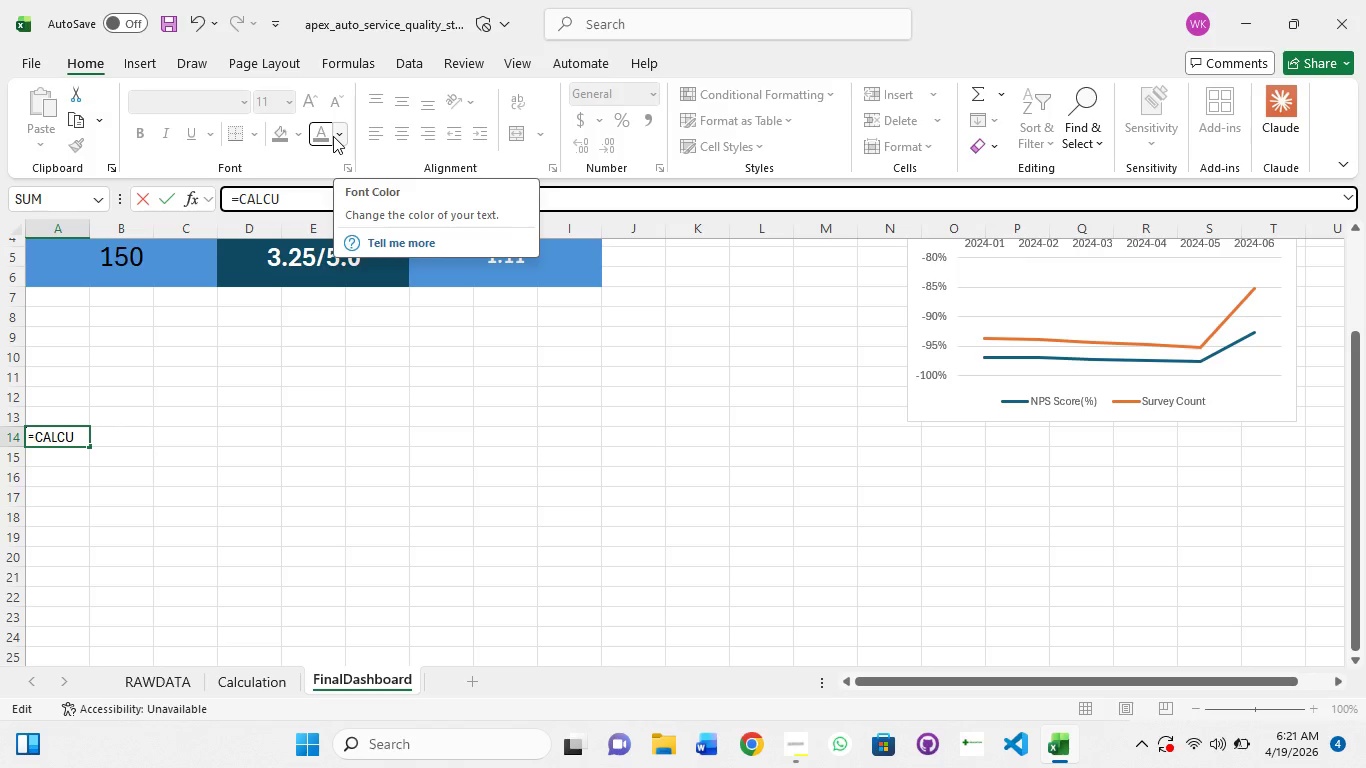 
type(LATION!)
 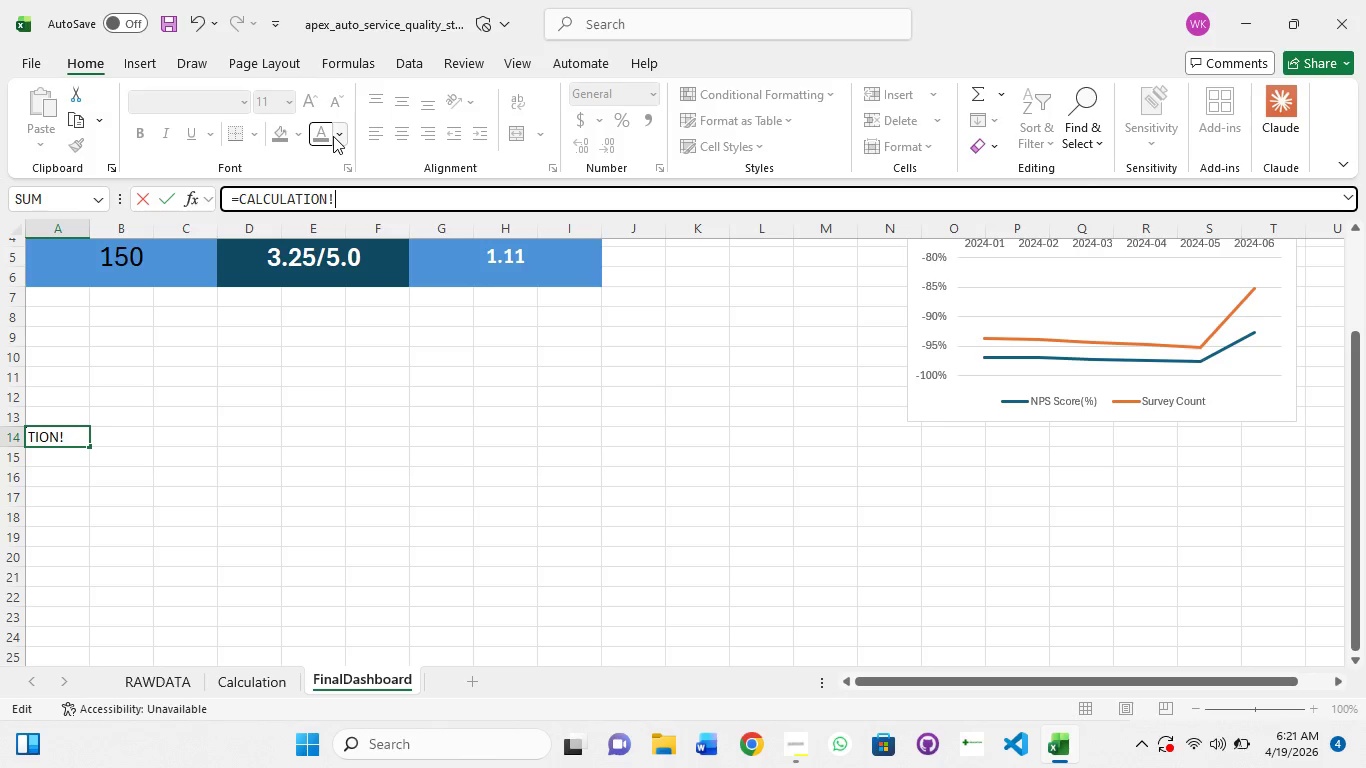 
type(A14:1)
key(Backspace)
type(H25)
 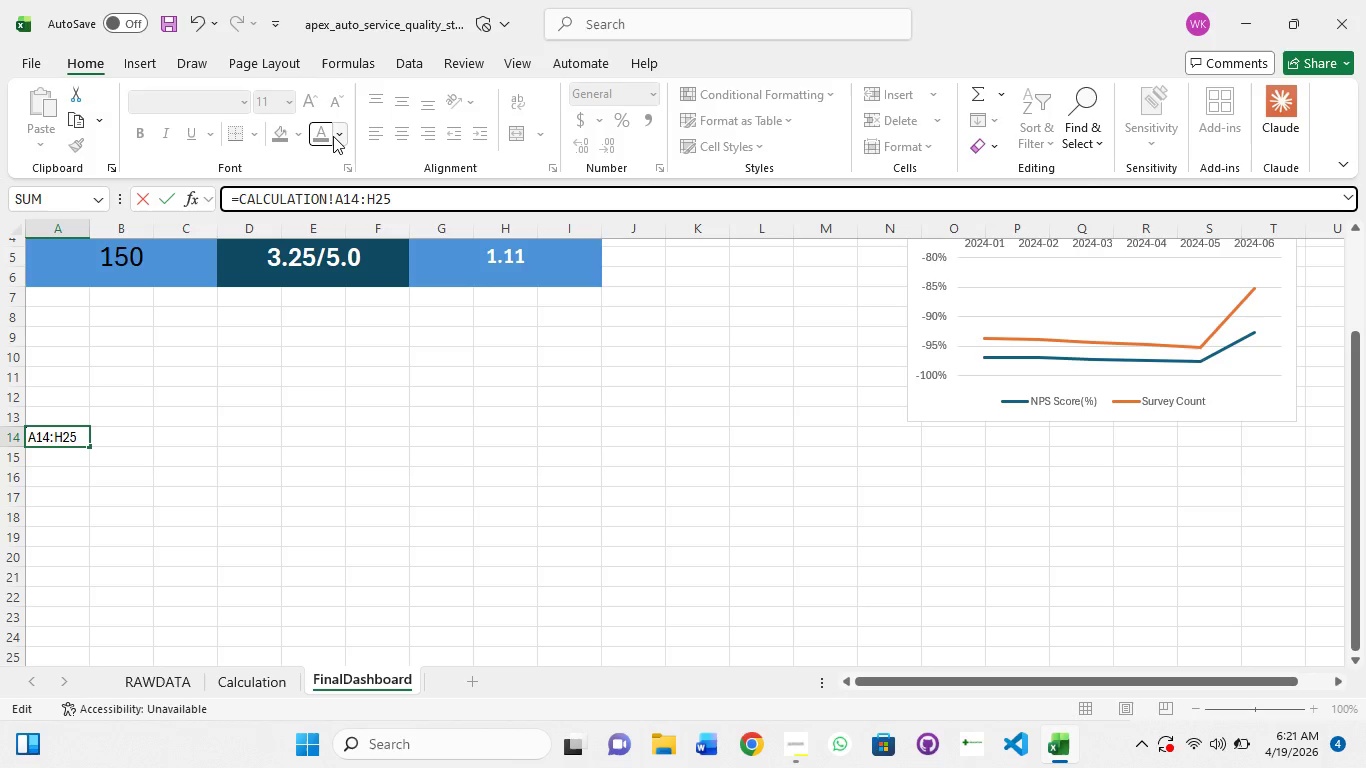 
key(Enter)
 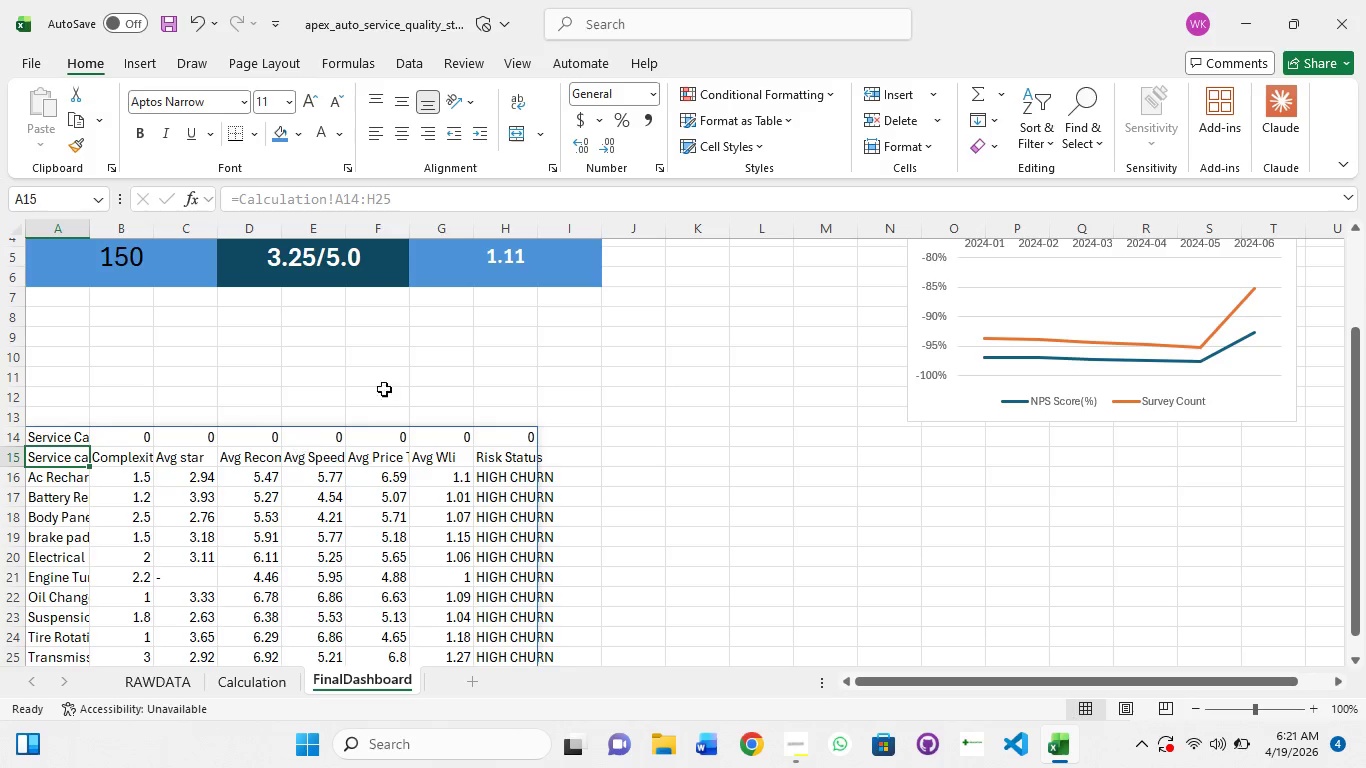 
scroll: coordinate [398, 419], scroll_direction: down, amount: 2.0
 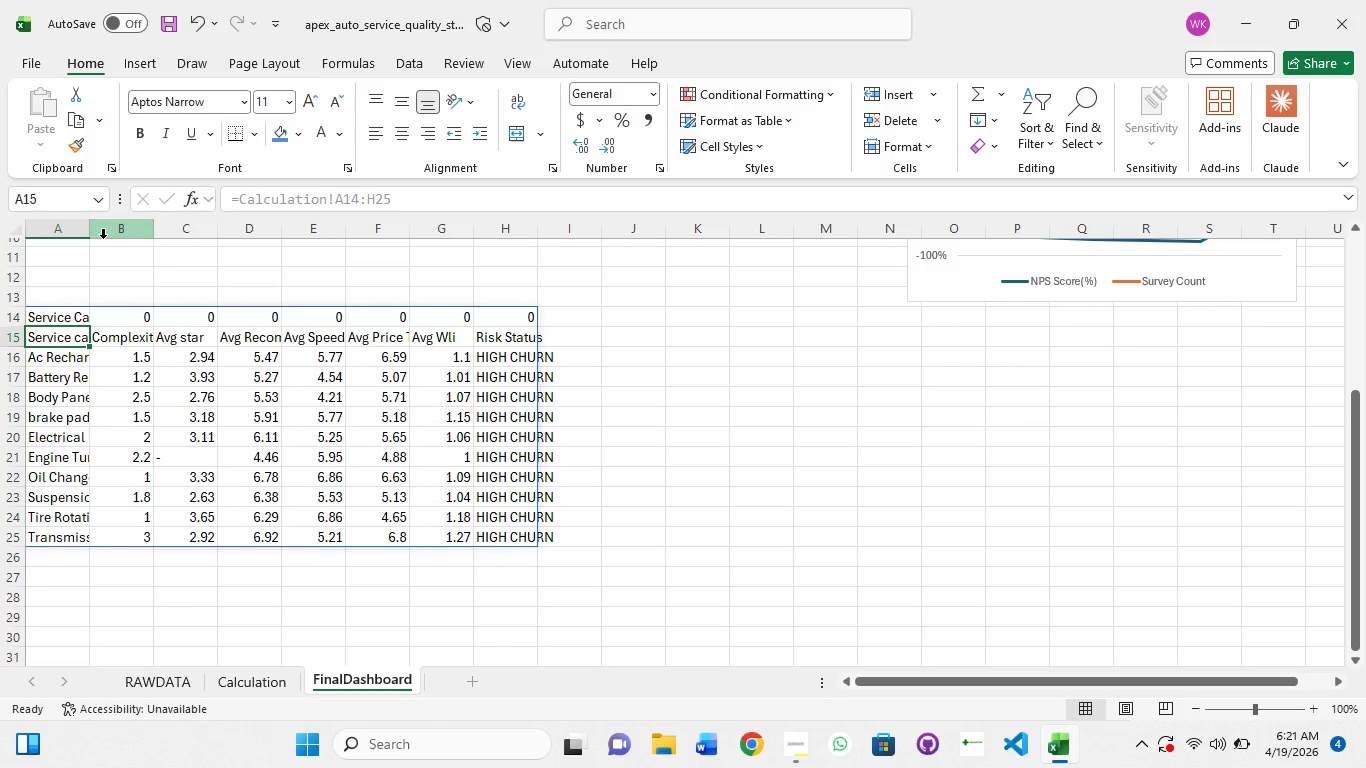 
double_click([91, 236])
 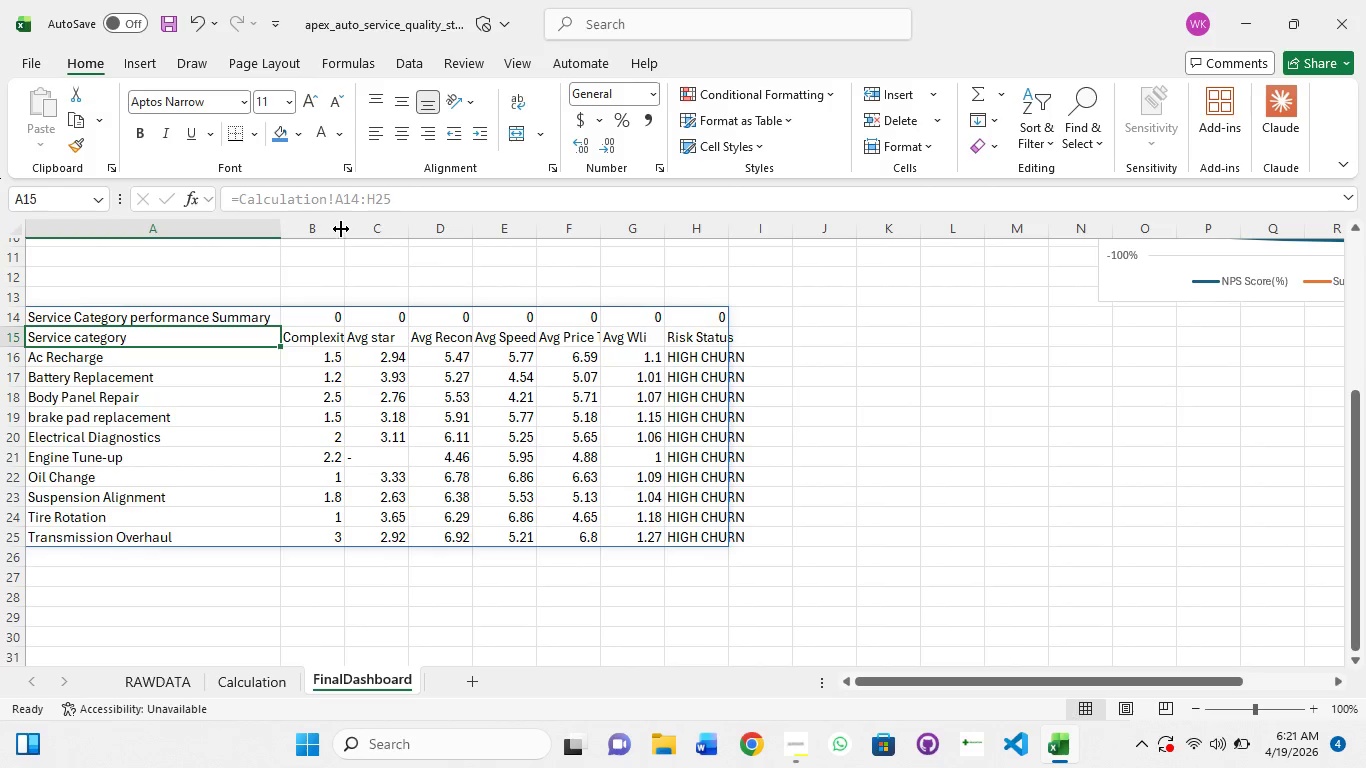 
double_click([346, 225])
 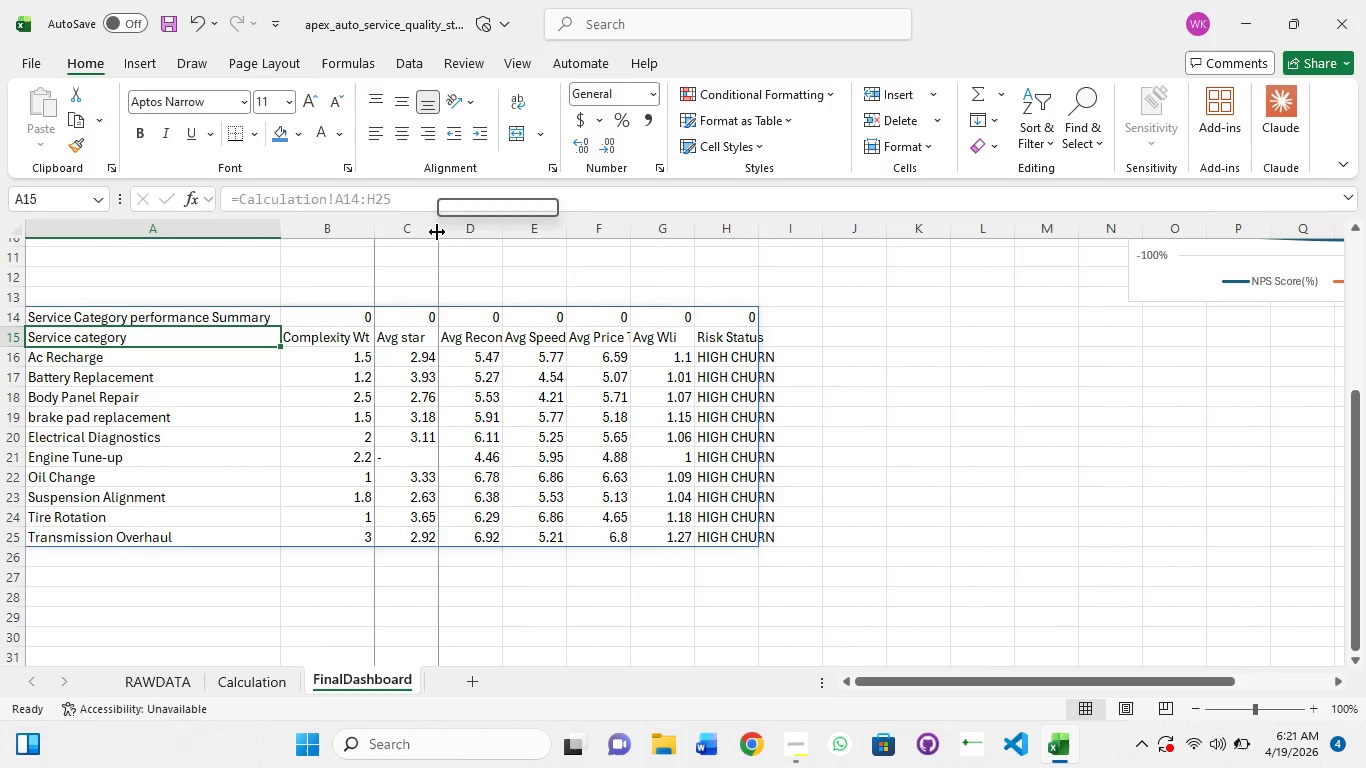 
double_click([437, 232])
 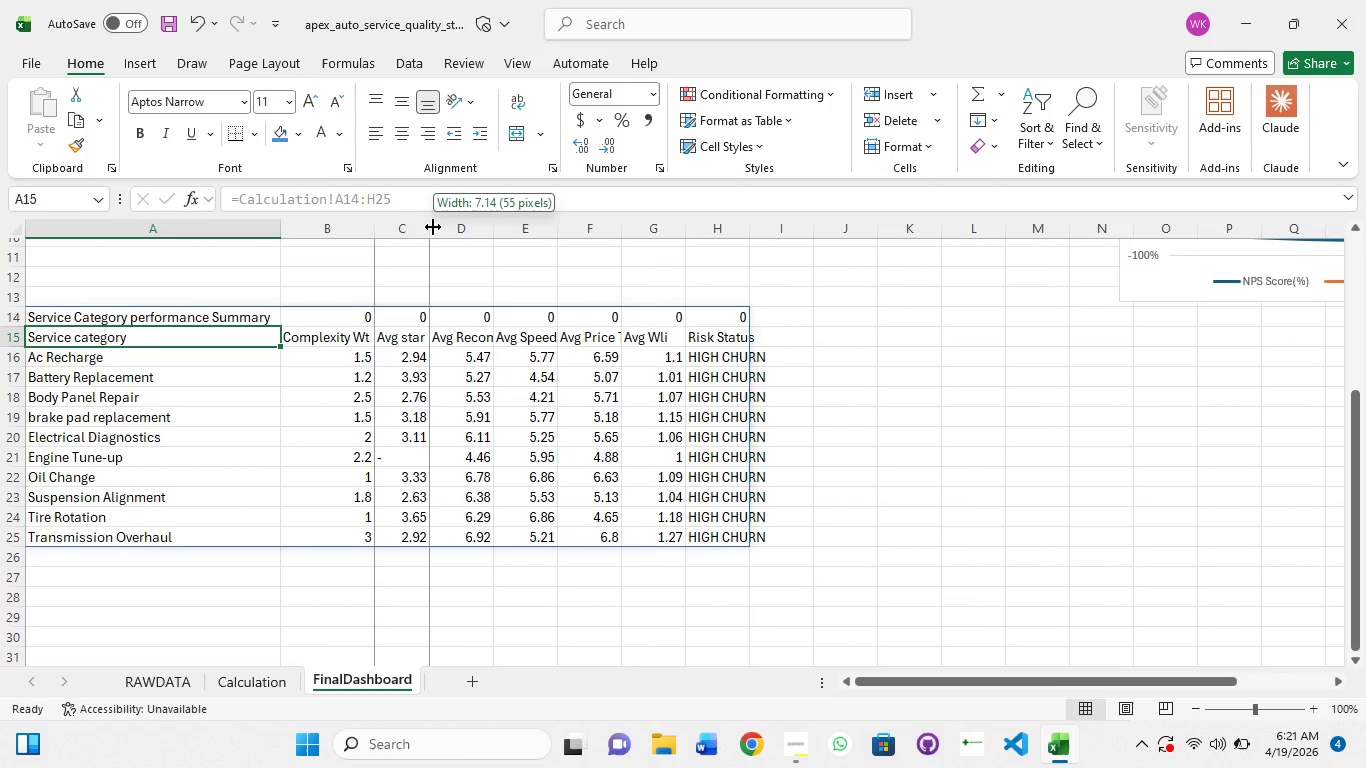 
double_click([433, 227])
 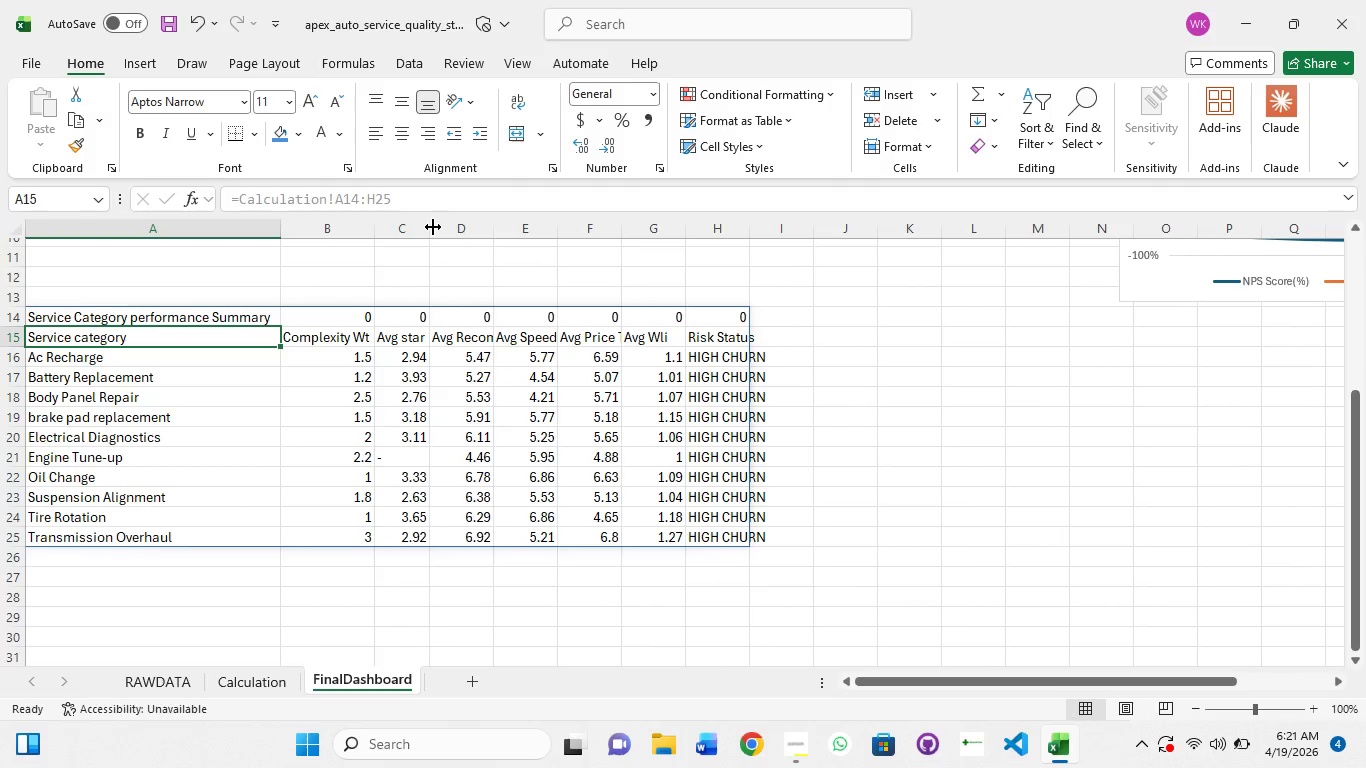 
triple_click([433, 227])
 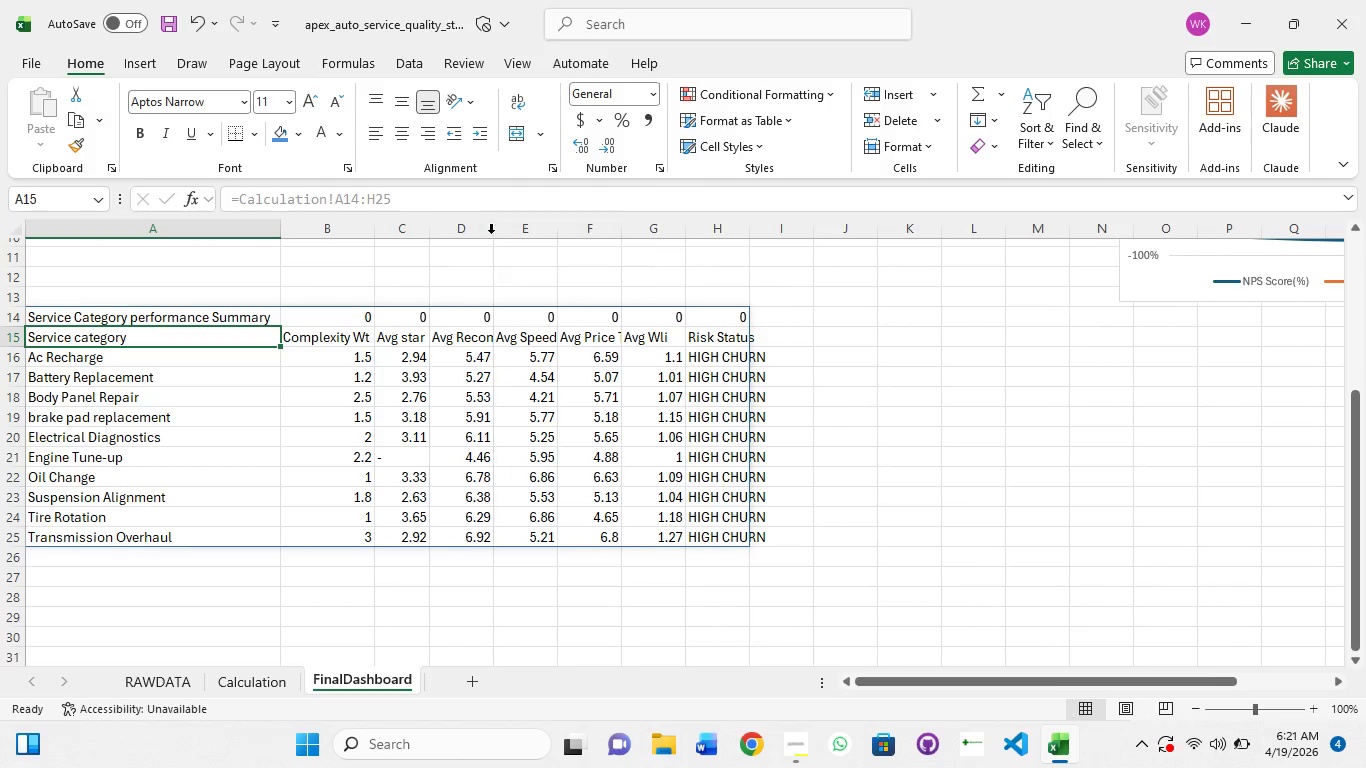 
double_click([491, 233])
 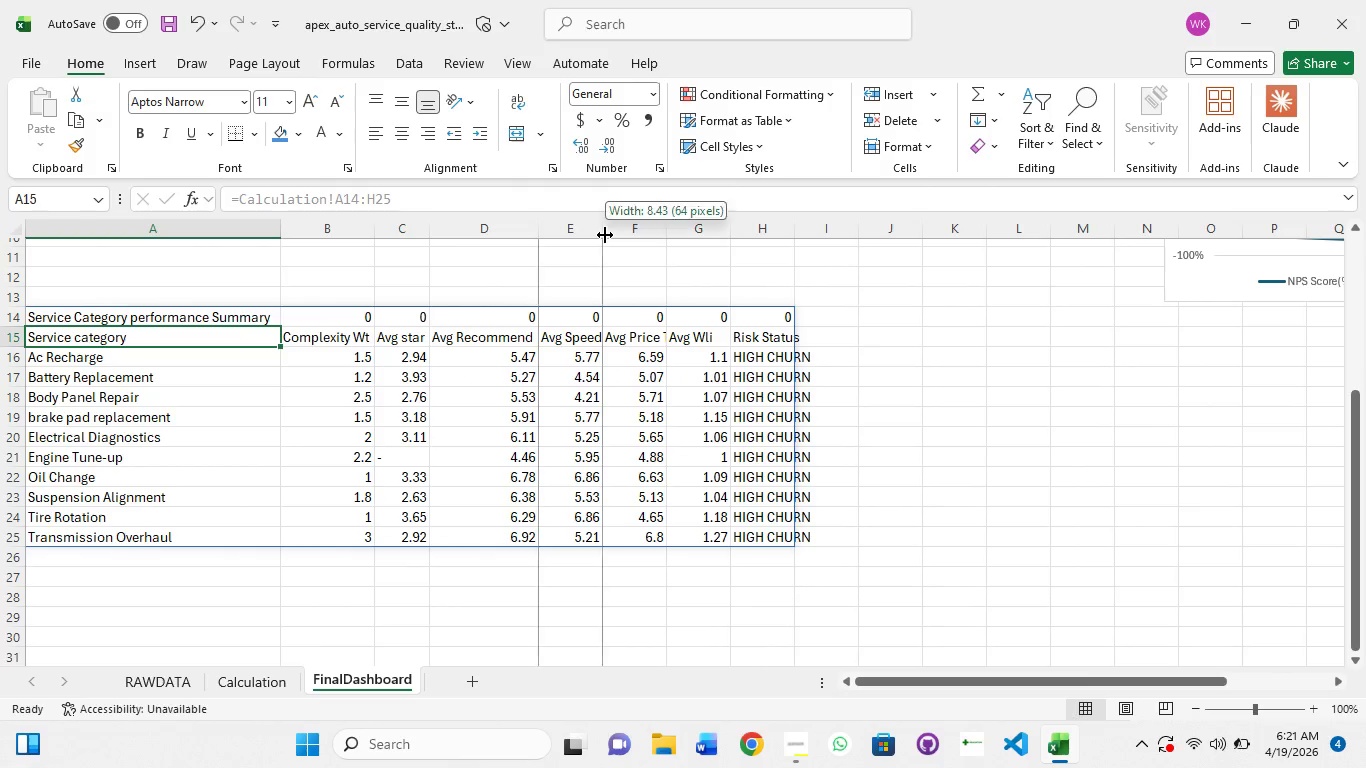 
double_click([605, 235])
 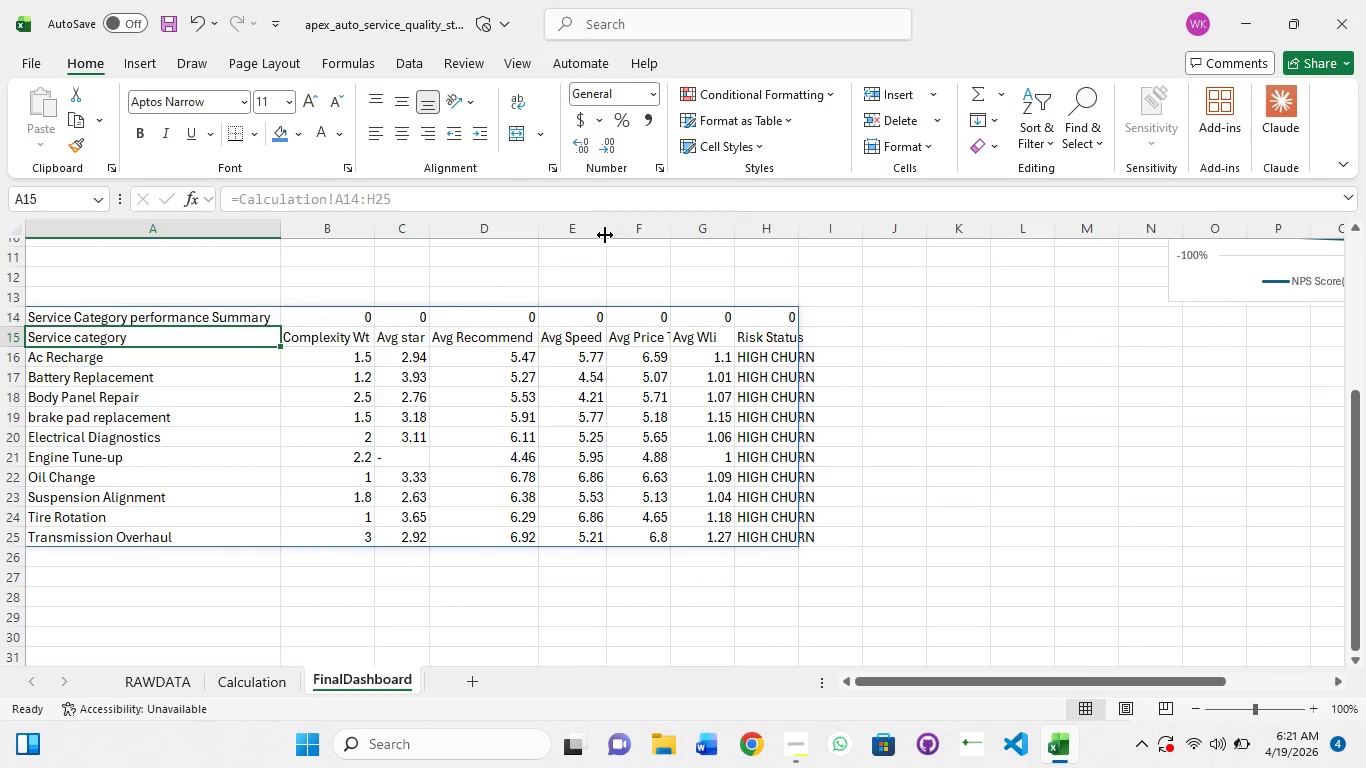 
triple_click([605, 235])
 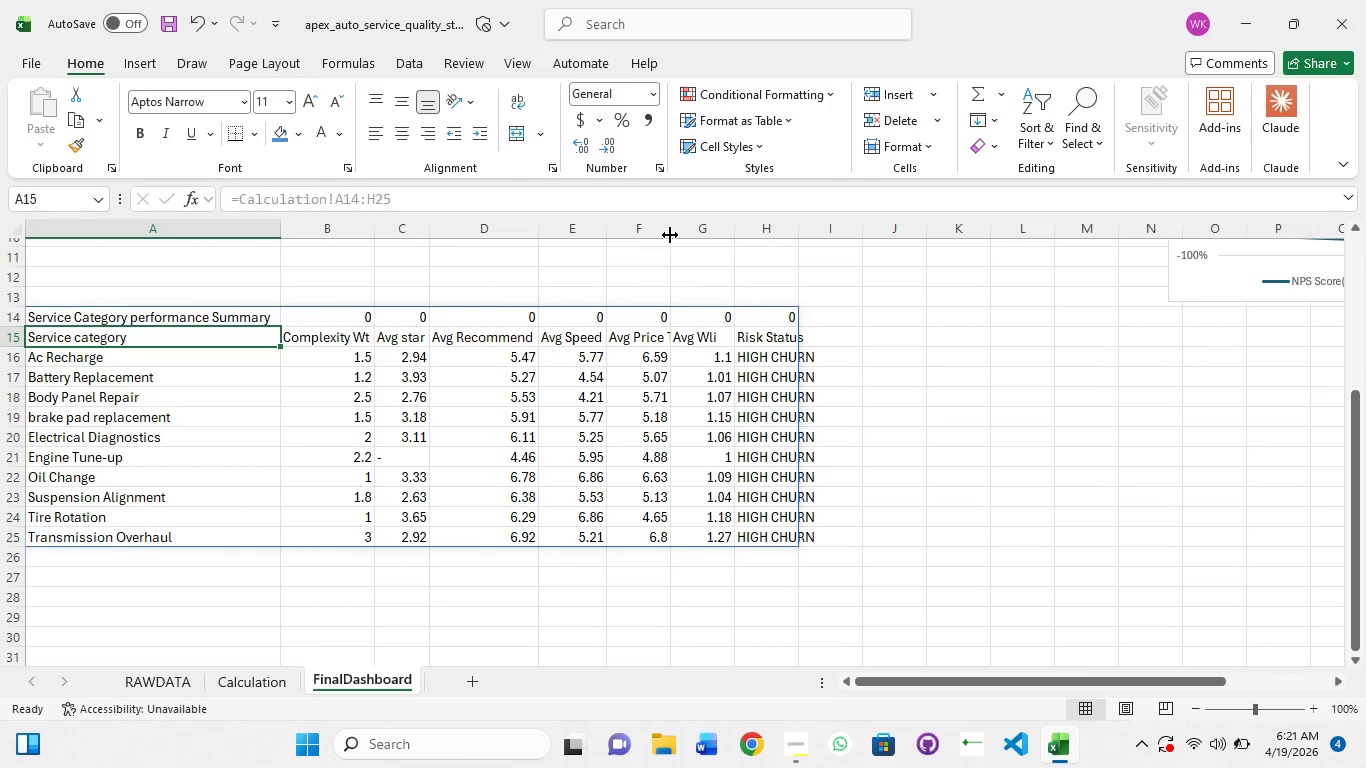 
left_click([669, 235])
 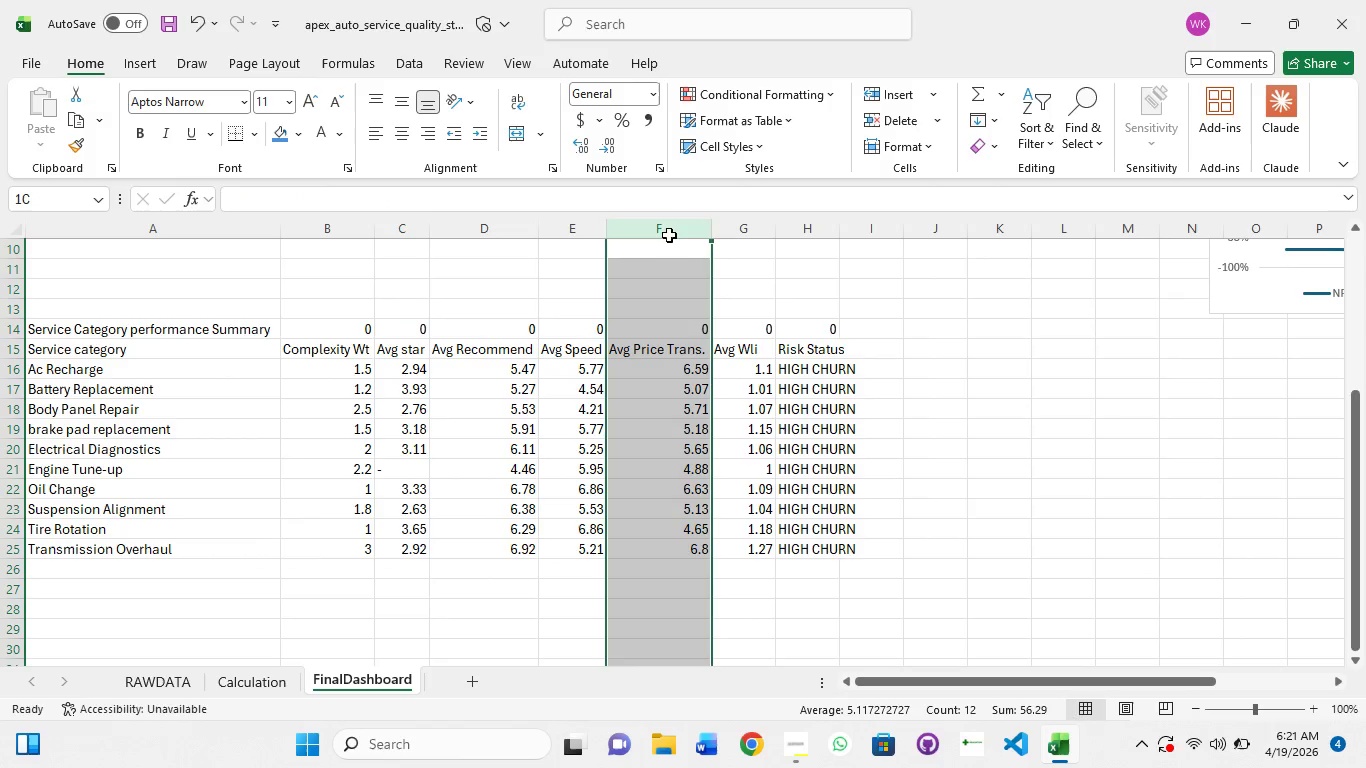 
triple_click([669, 235])
 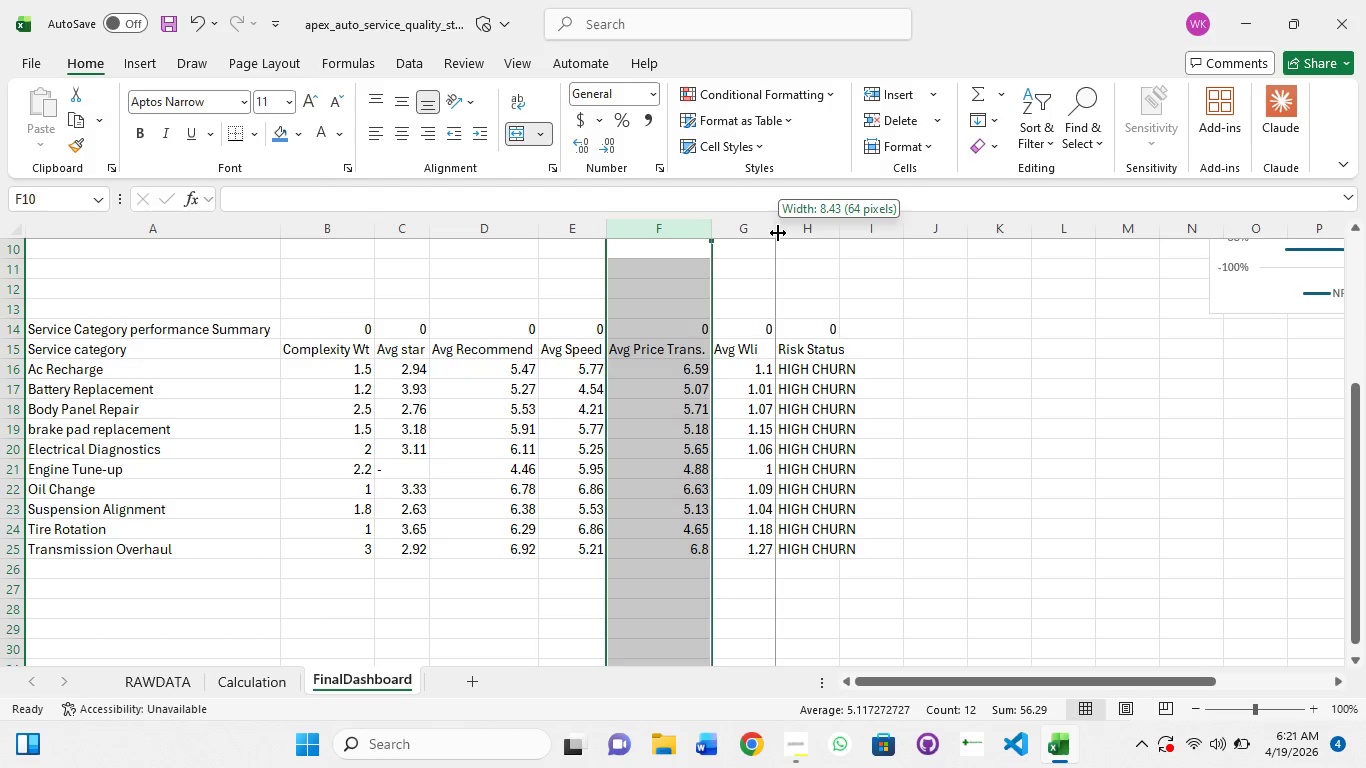 
double_click([778, 233])
 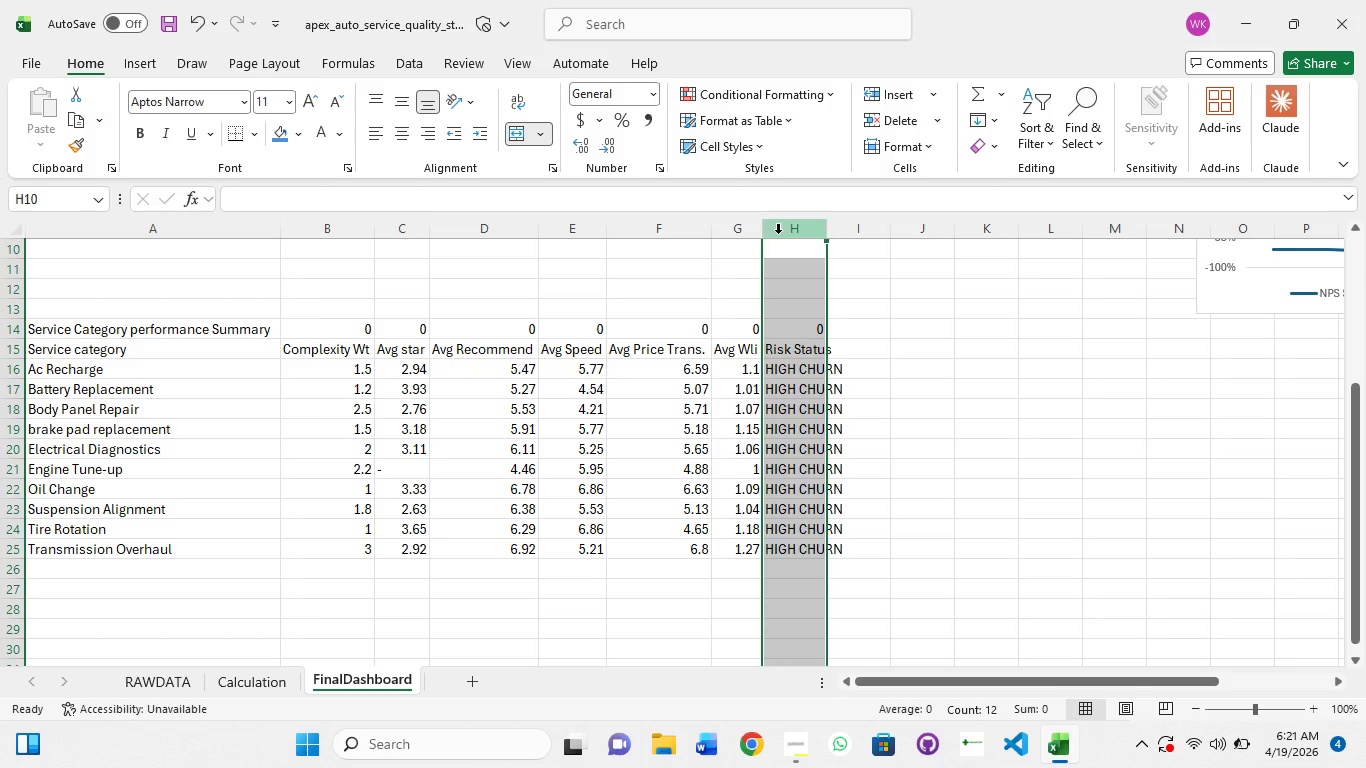 
triple_click([778, 233])
 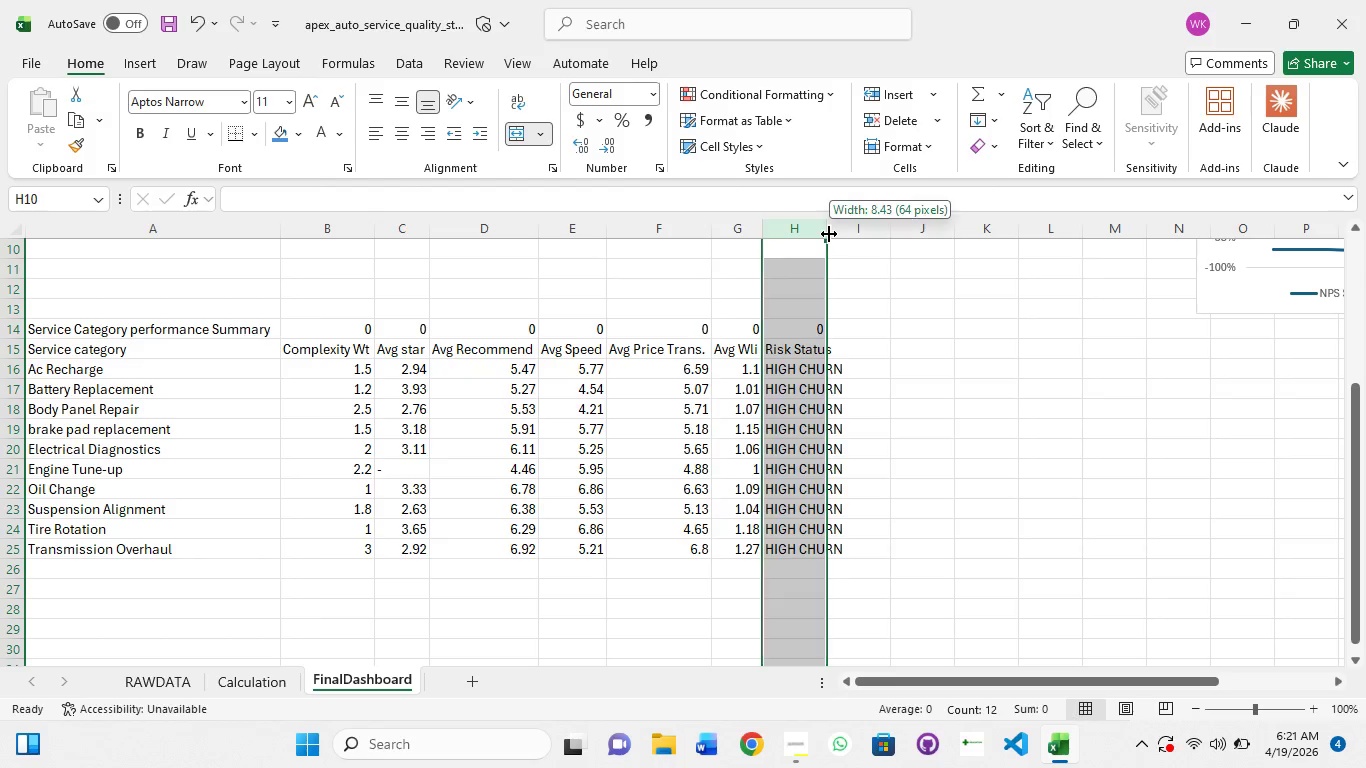 
double_click([829, 234])
 